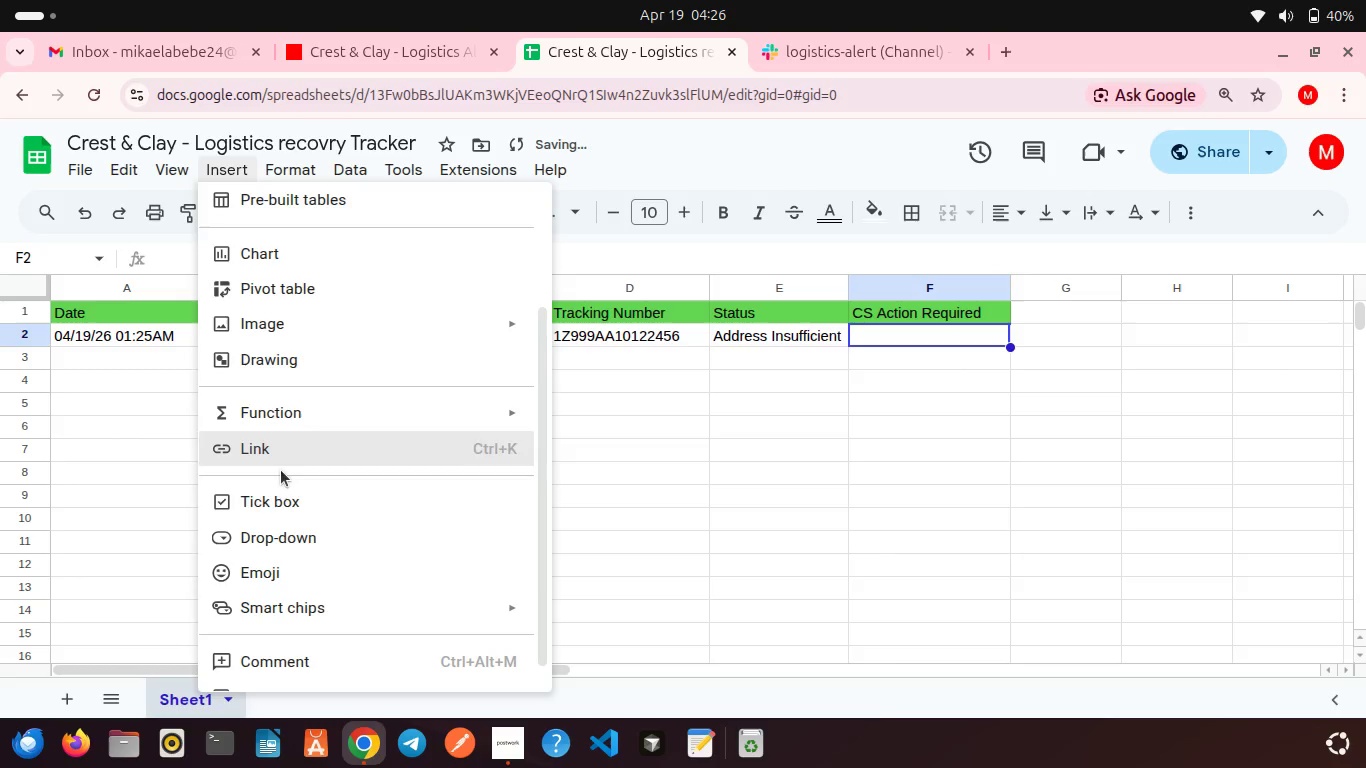 
left_click([279, 490])
 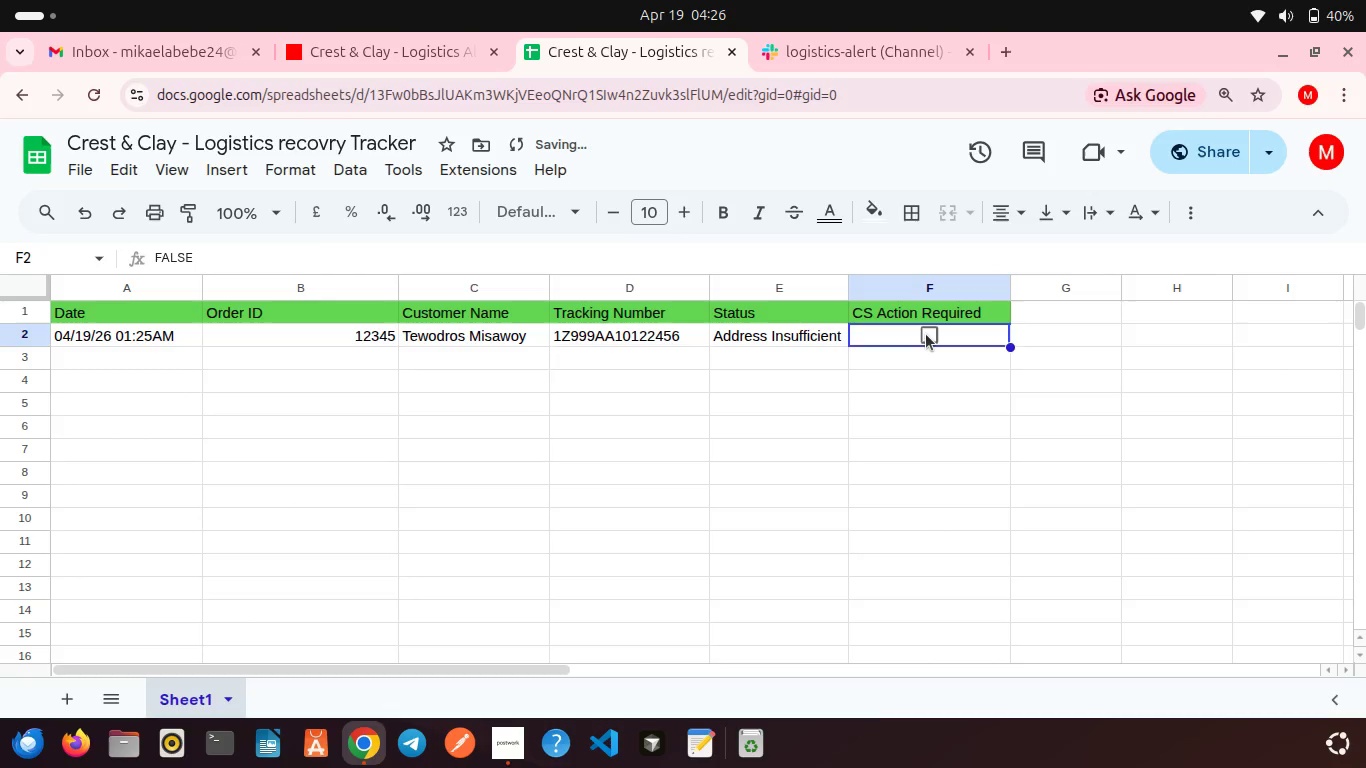 
left_click([926, 334])
 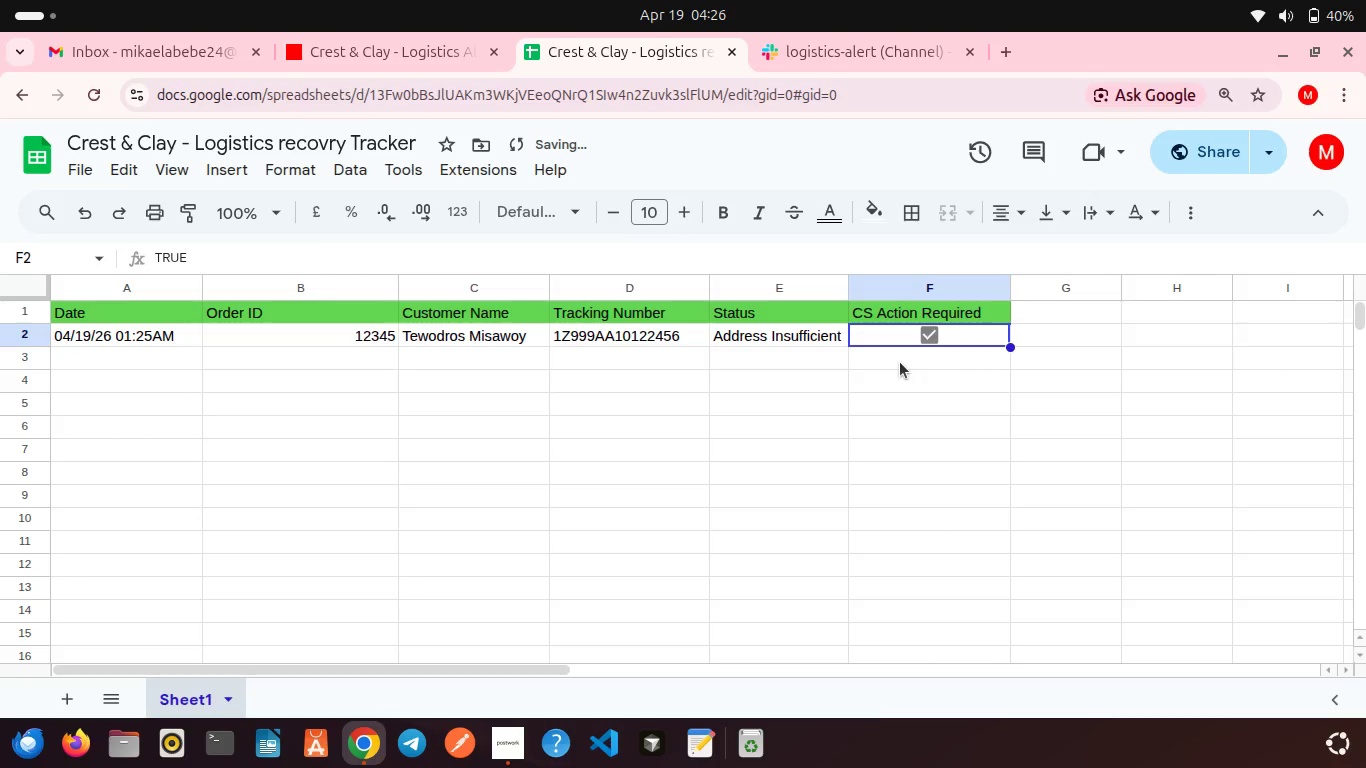 
left_click([900, 362])
 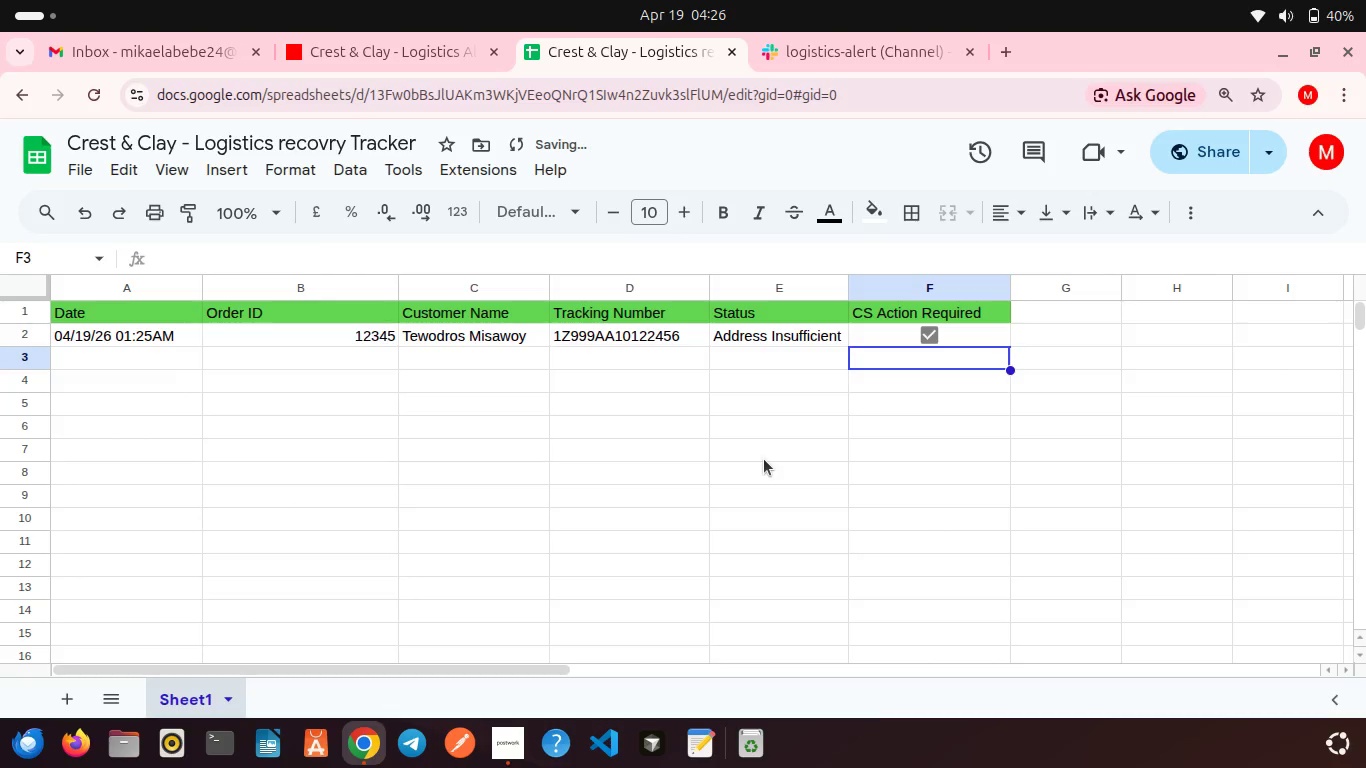 
scroll: coordinate [764, 459], scroll_direction: down, amount: 4.0
 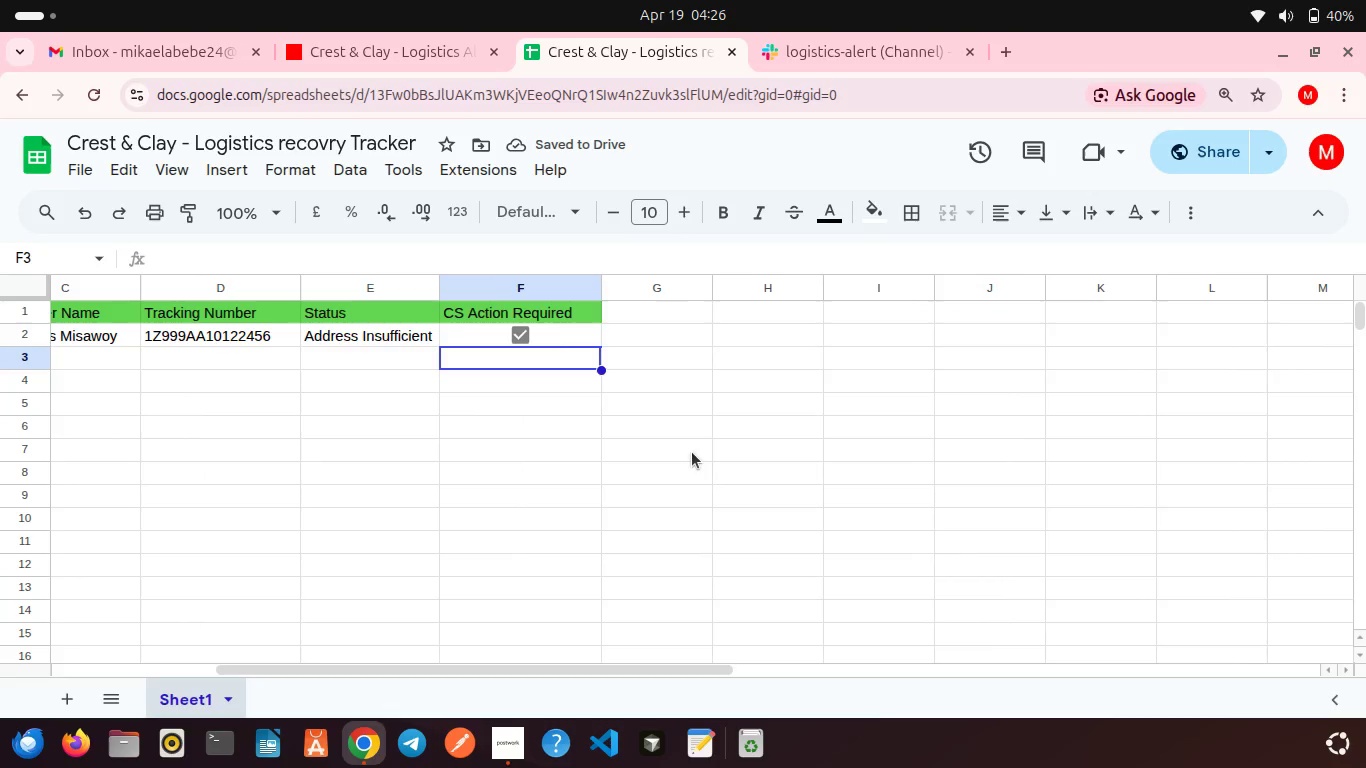 
scroll: coordinate [692, 452], scroll_direction: up, amount: 5.0
 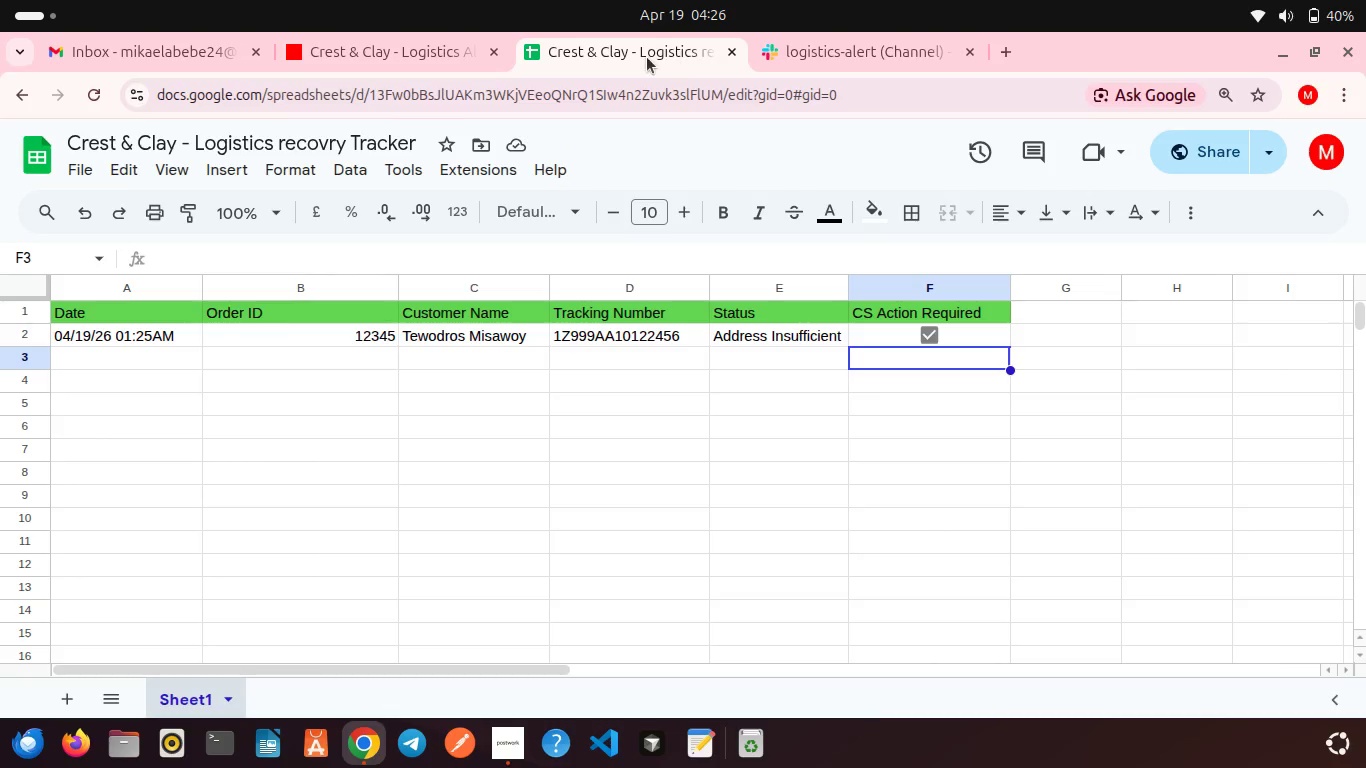 
left_click([439, 49])
 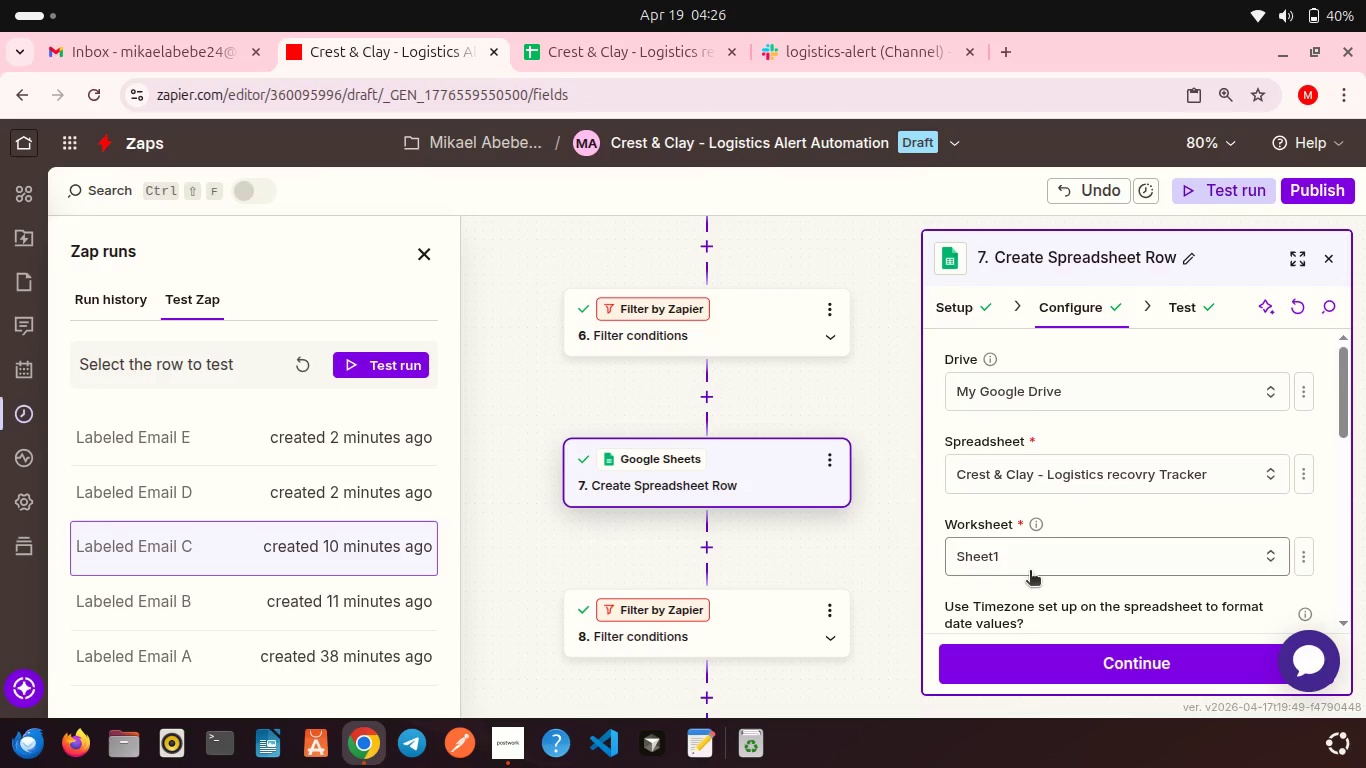 
scroll: coordinate [1015, 616], scroll_direction: down, amount: 9.0
 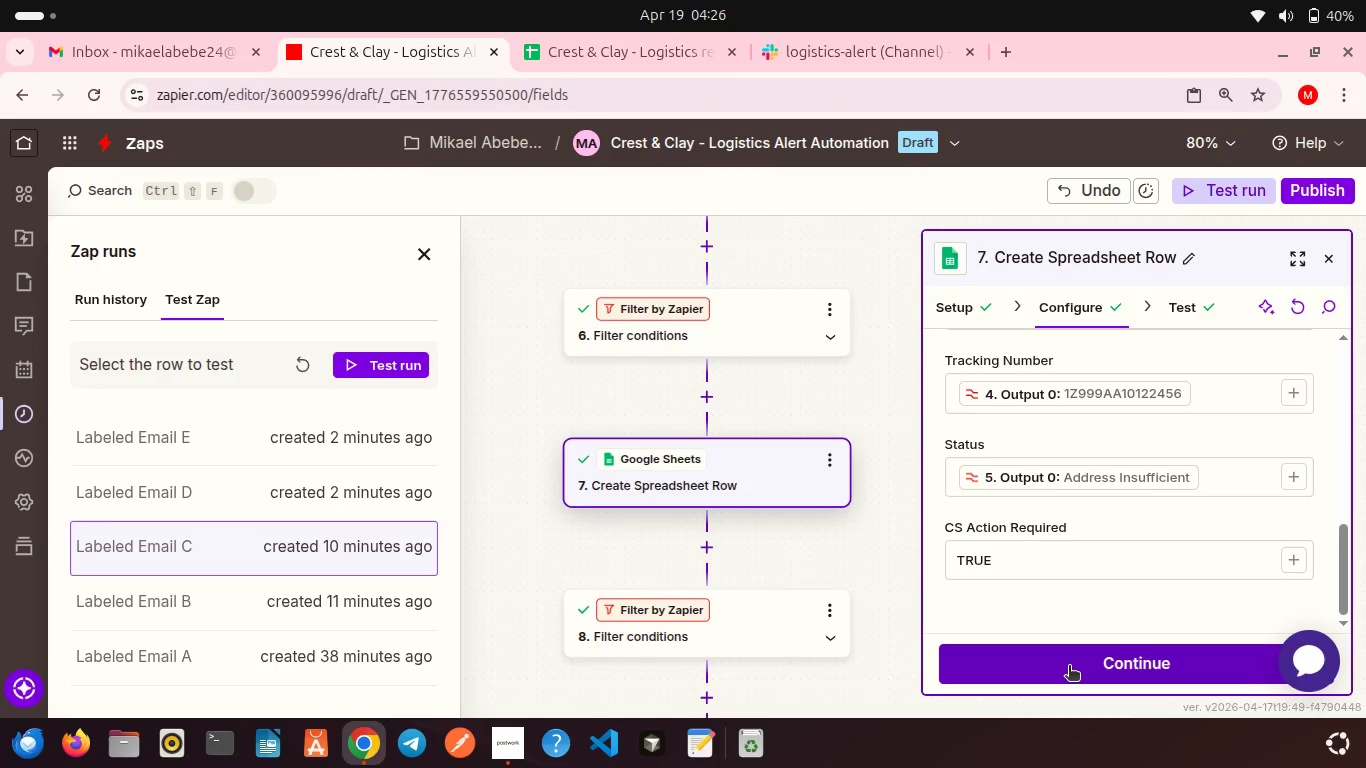 
left_click([1069, 667])
 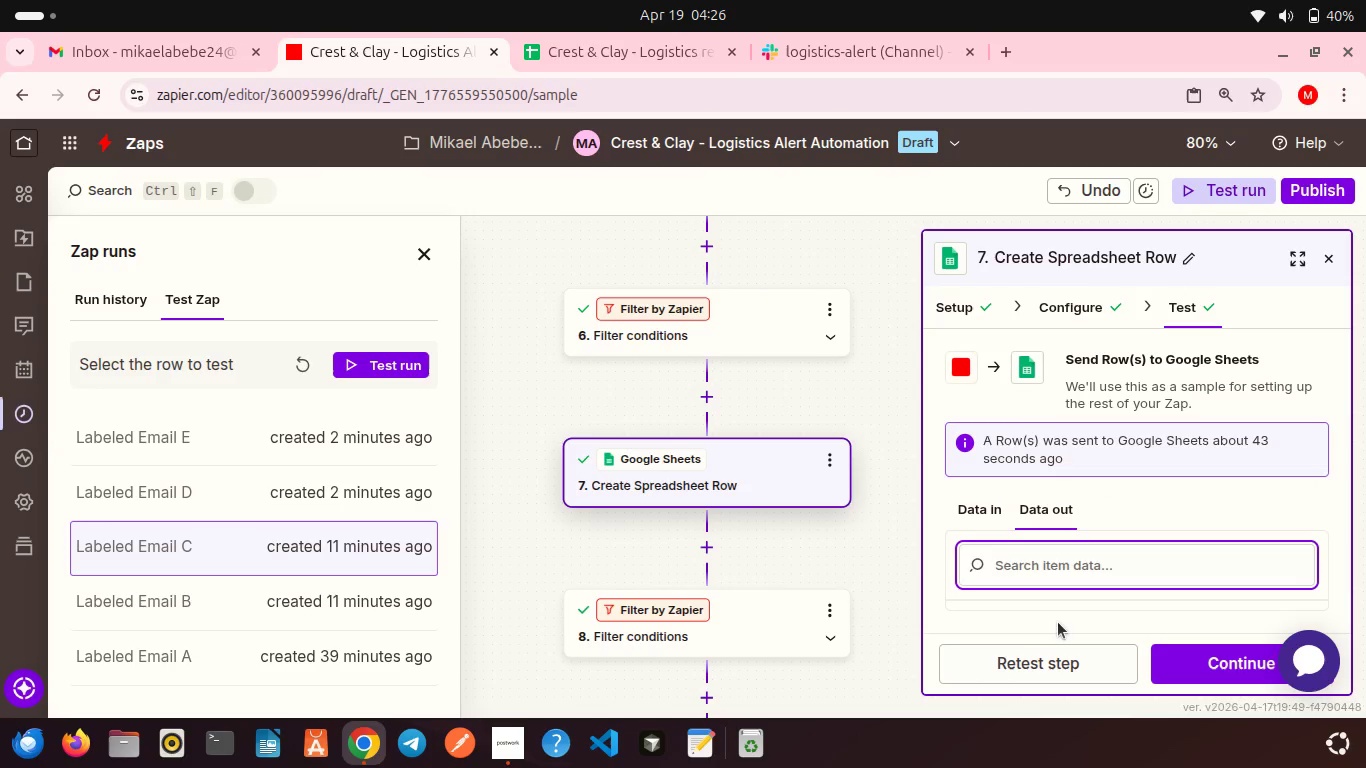 
scroll: coordinate [1058, 622], scroll_direction: down, amount: 1.0
 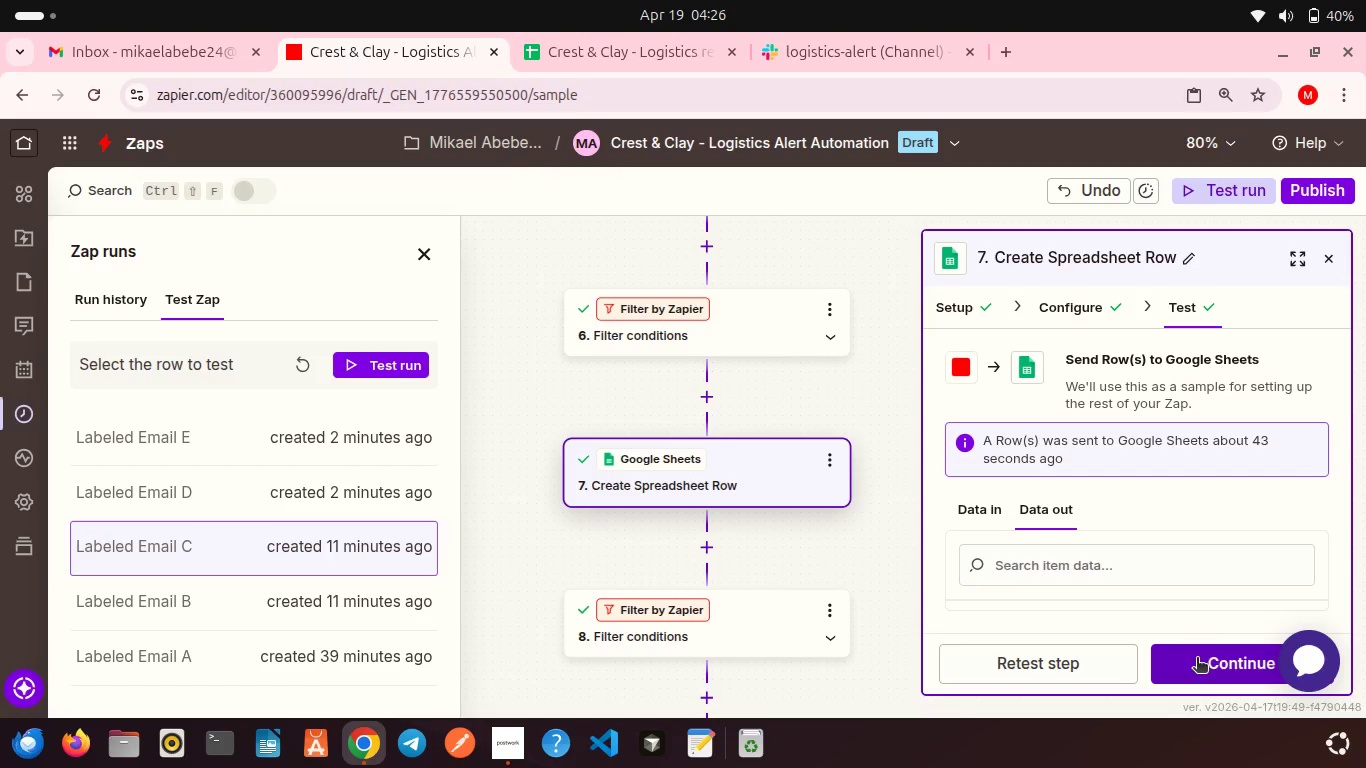 
left_click([1197, 659])
 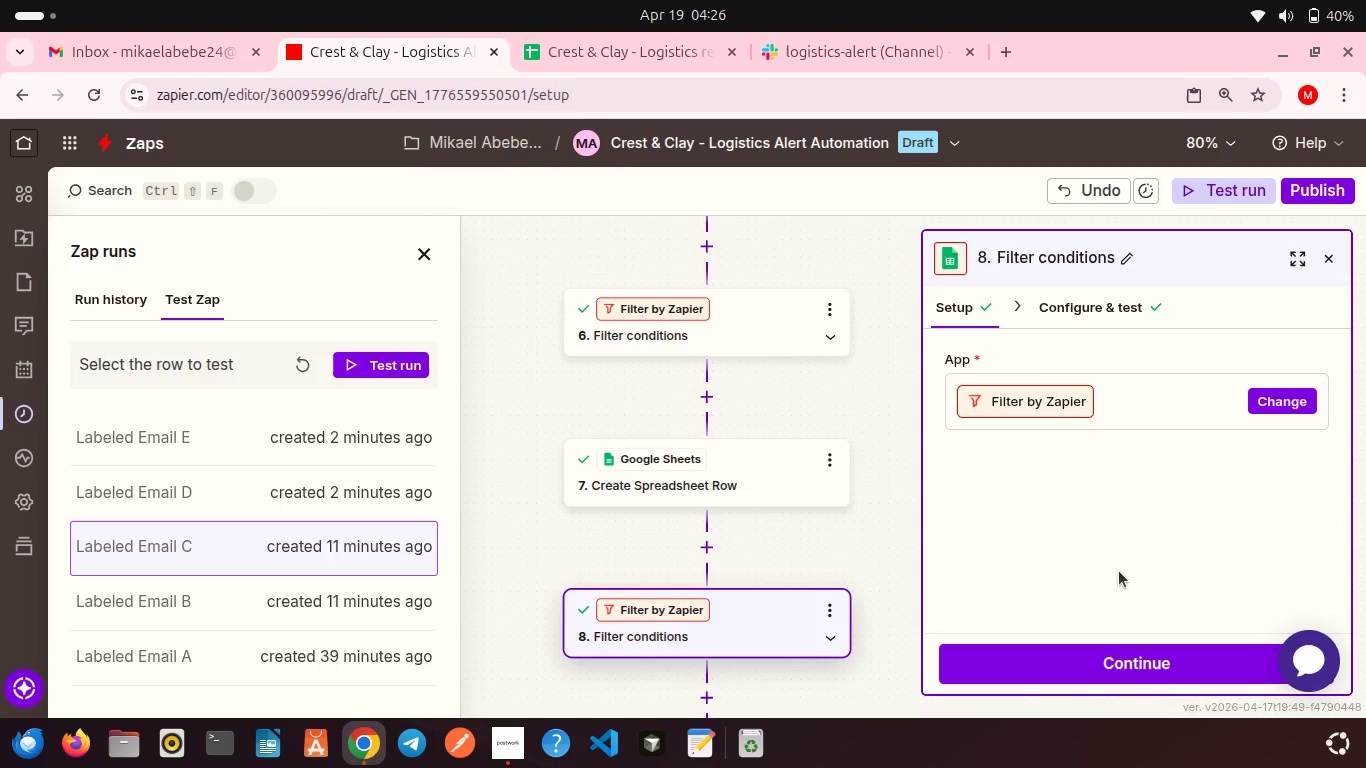 
scroll: coordinate [1119, 571], scroll_direction: down, amount: 4.0
 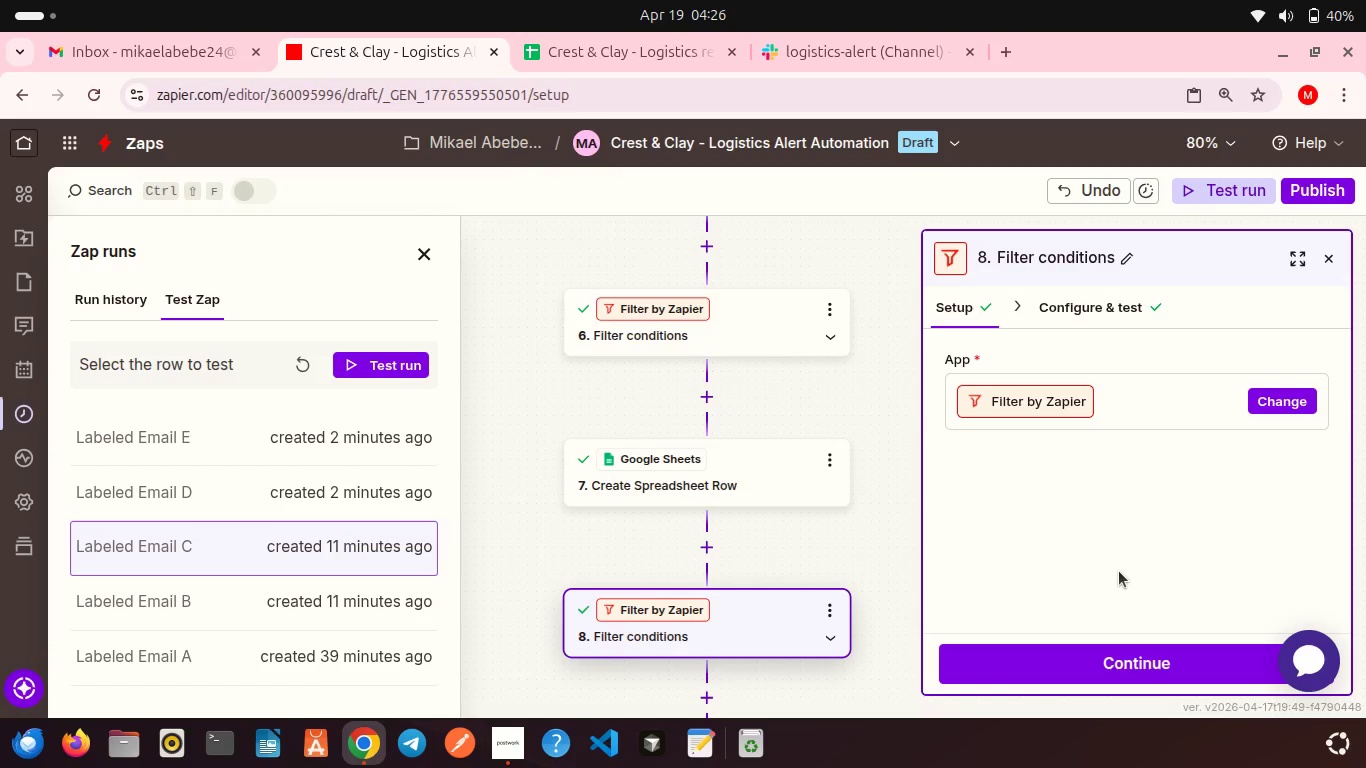 
wait(15.79)
 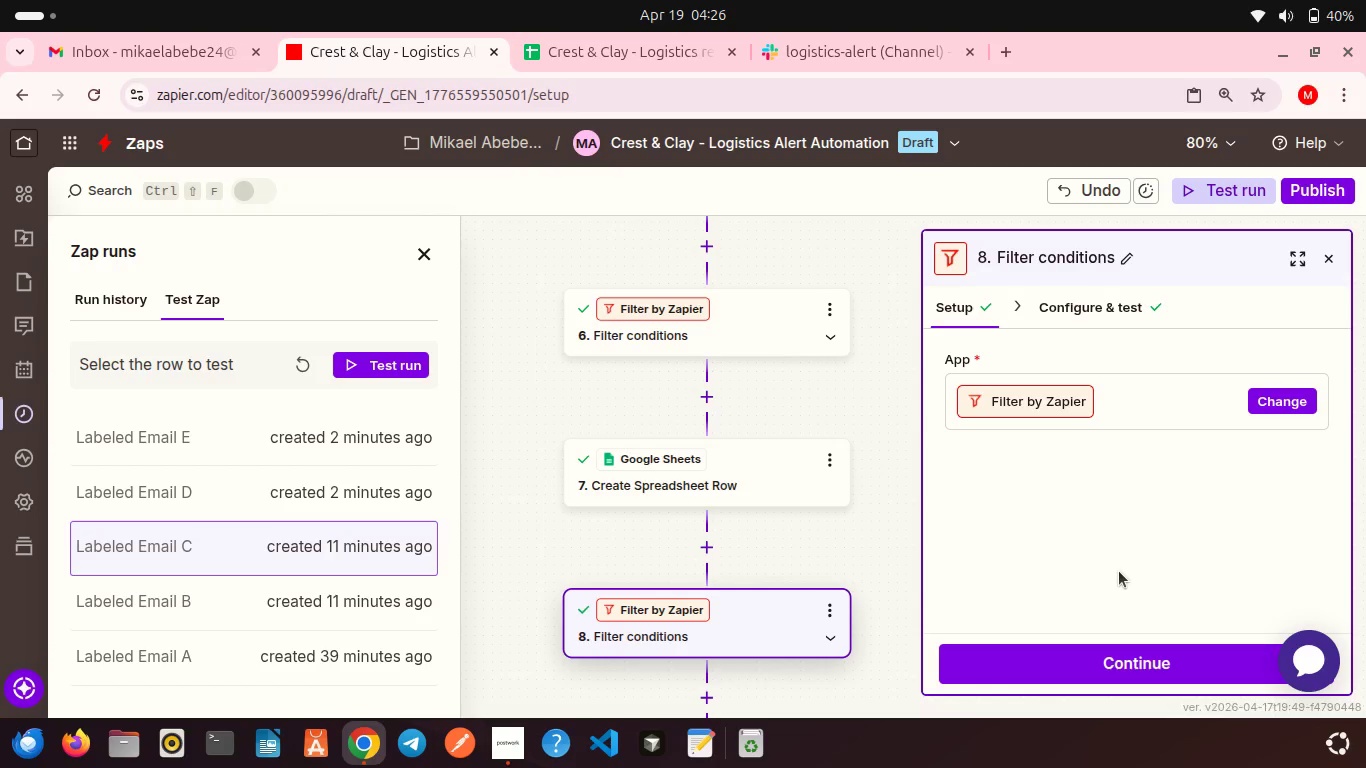 
left_click([1100, 668])
 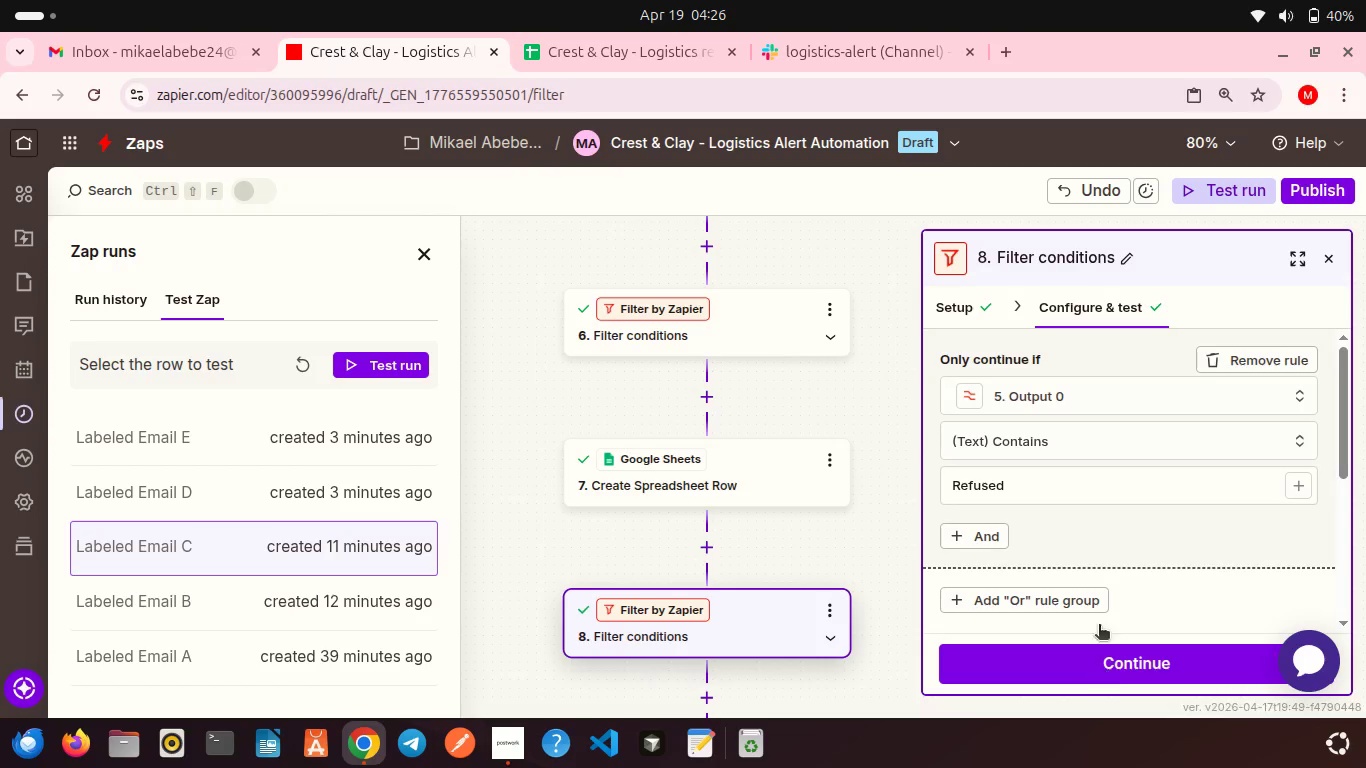 
scroll: coordinate [1098, 531], scroll_direction: down, amount: 11.0
 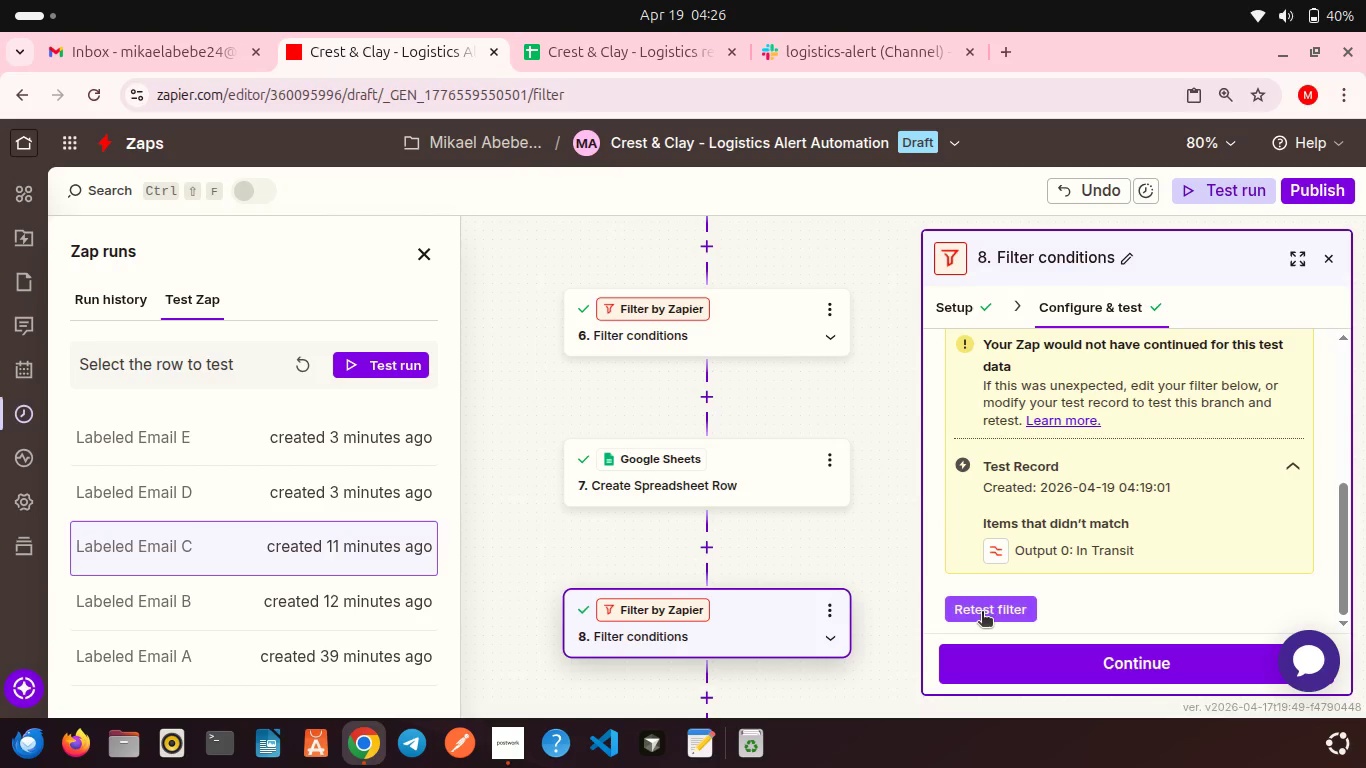 
left_click([982, 613])
 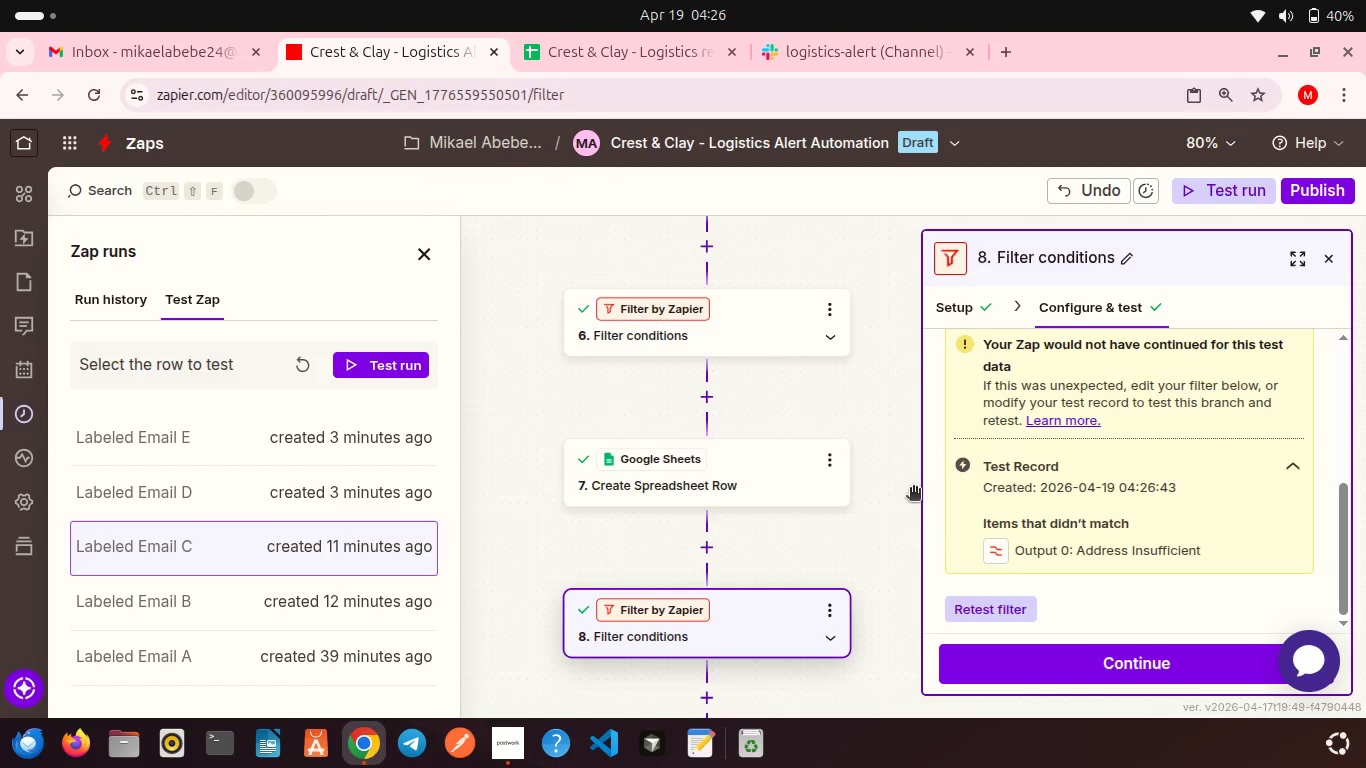 
scroll: coordinate [827, 539], scroll_direction: down, amount: 3.0
 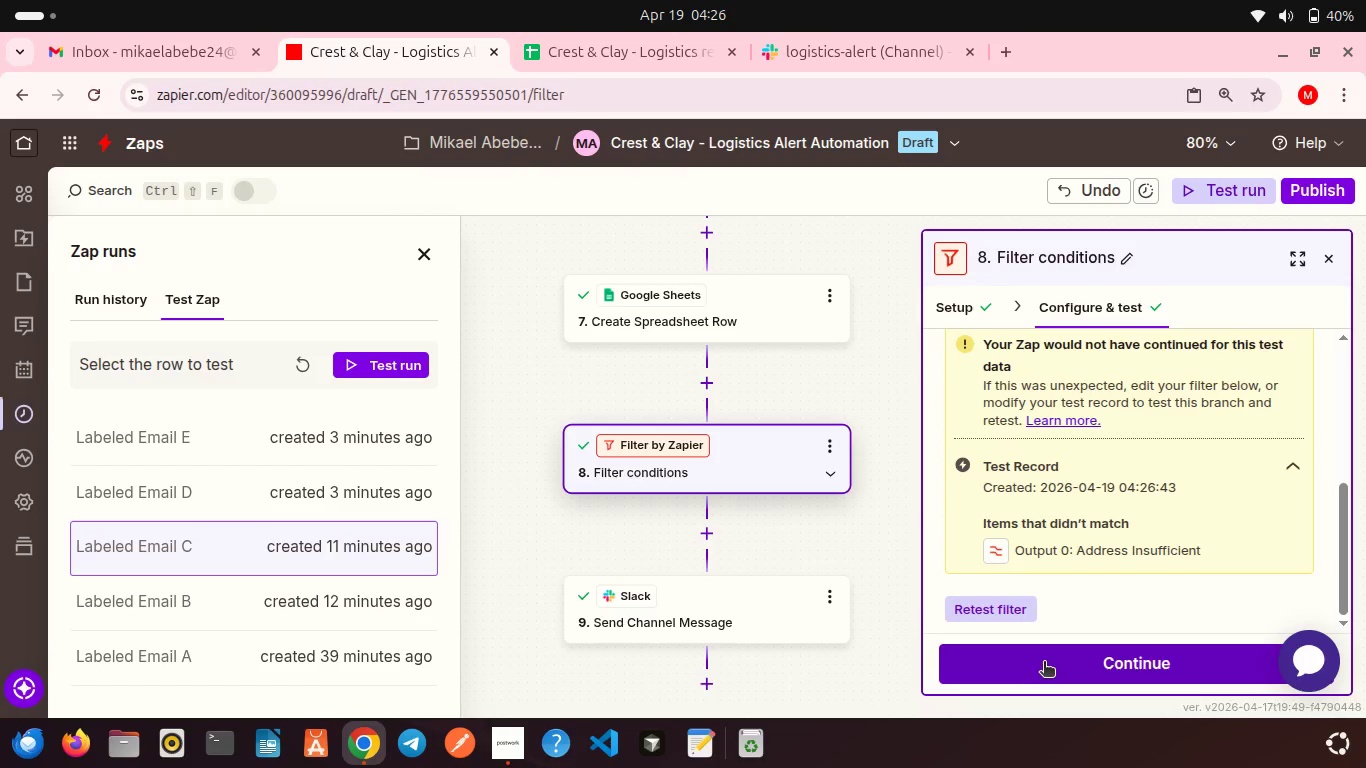 
left_click([1044, 663])
 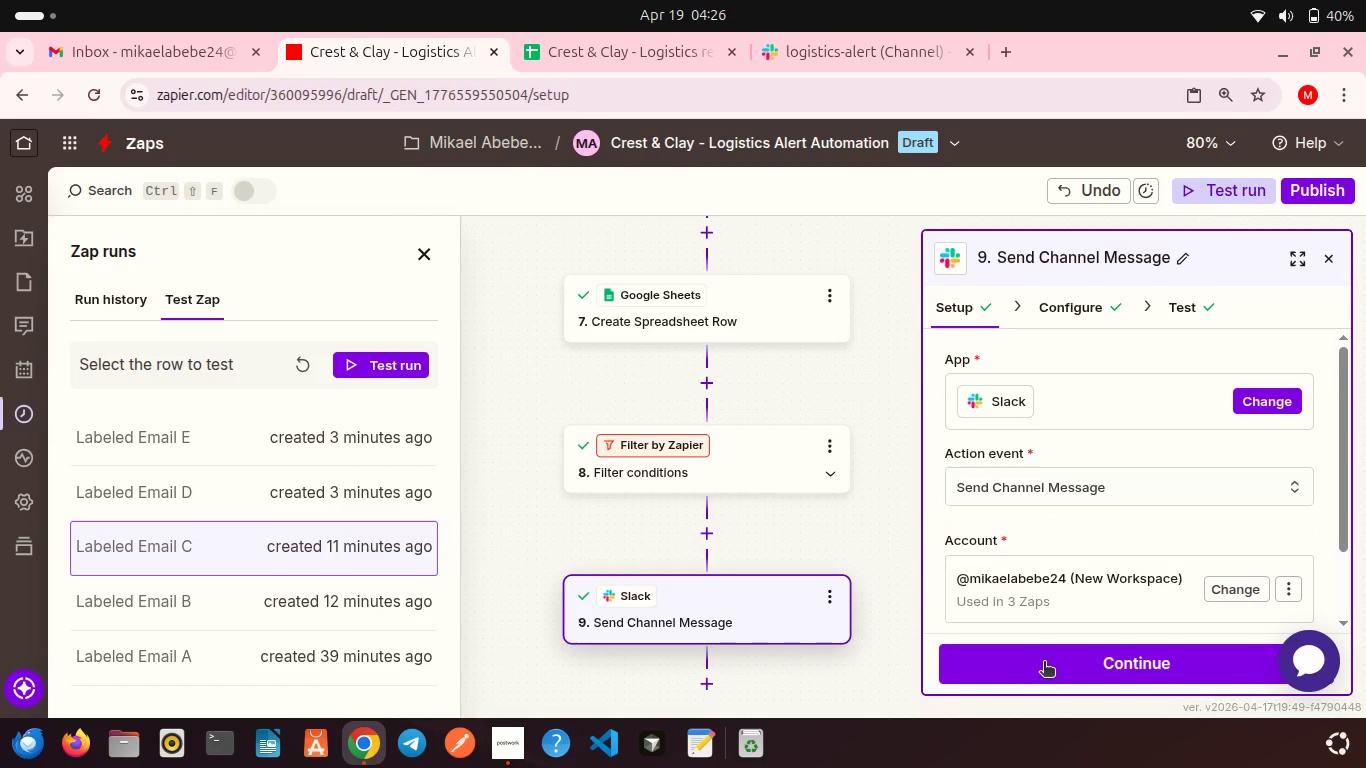 
left_click([1039, 662])
 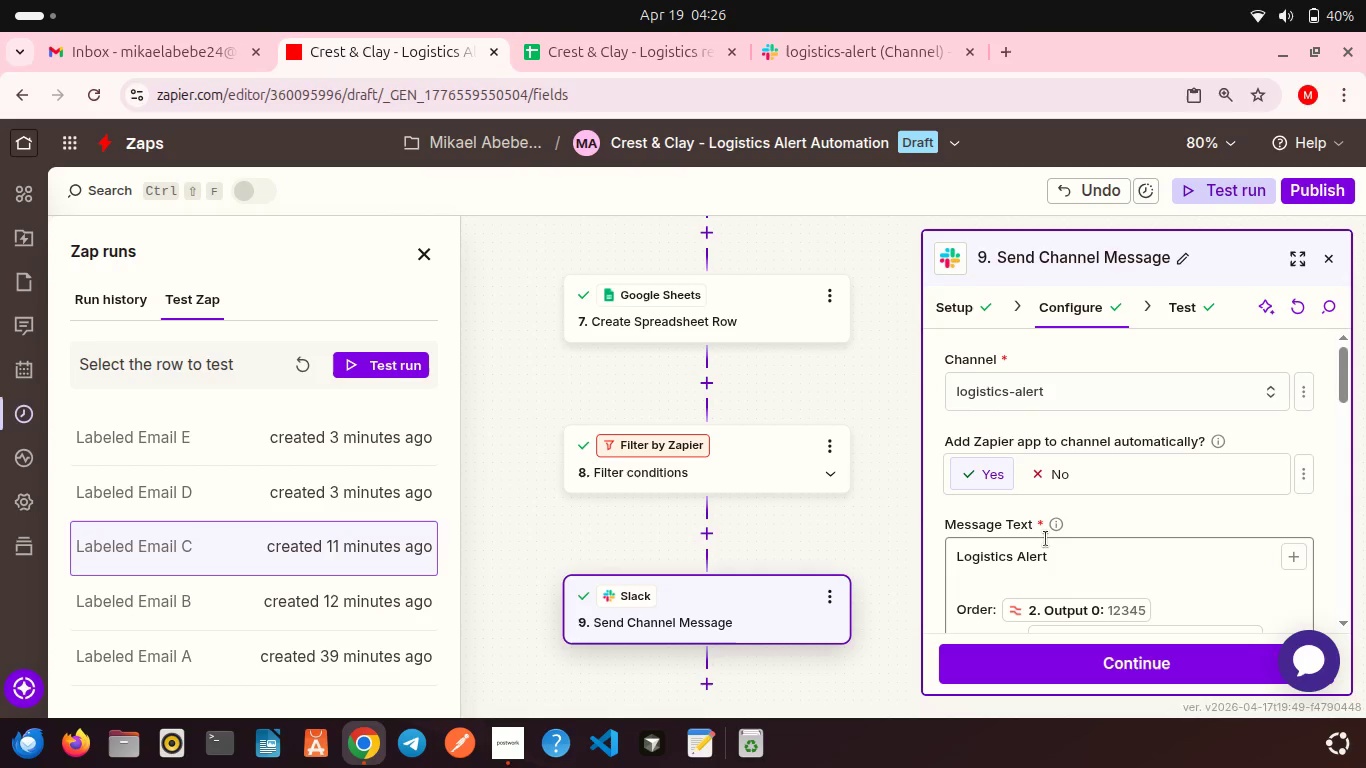 
scroll: coordinate [1033, 562], scroll_direction: down, amount: 11.0
 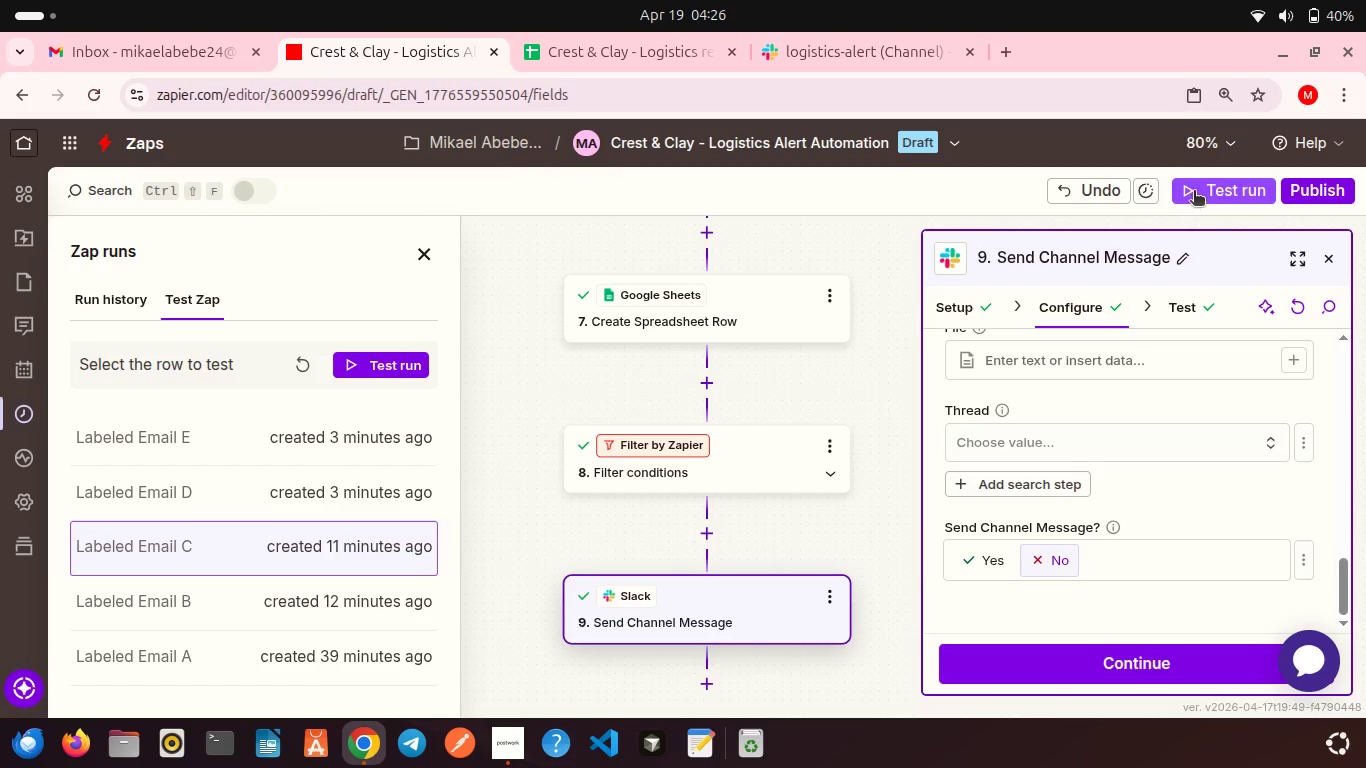 
left_click([1195, 179])
 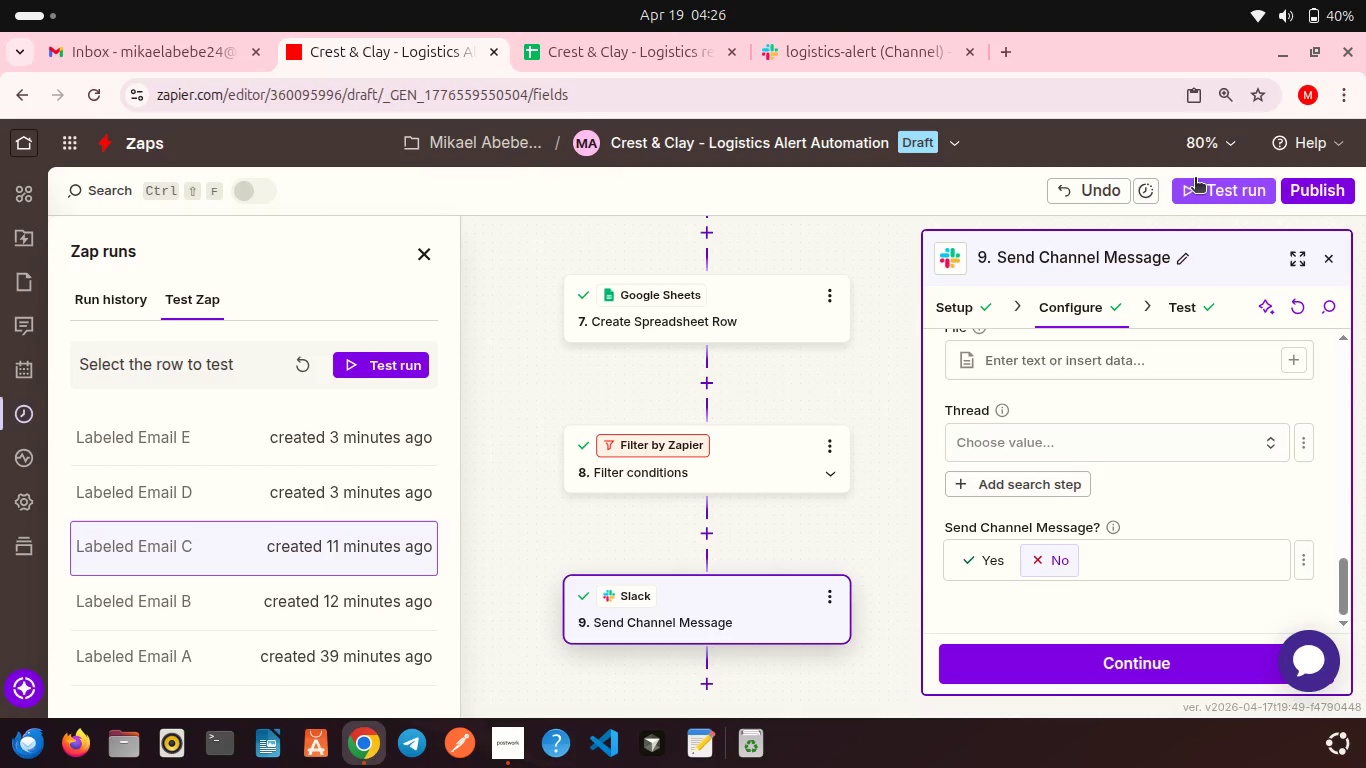 
wait(5.13)
 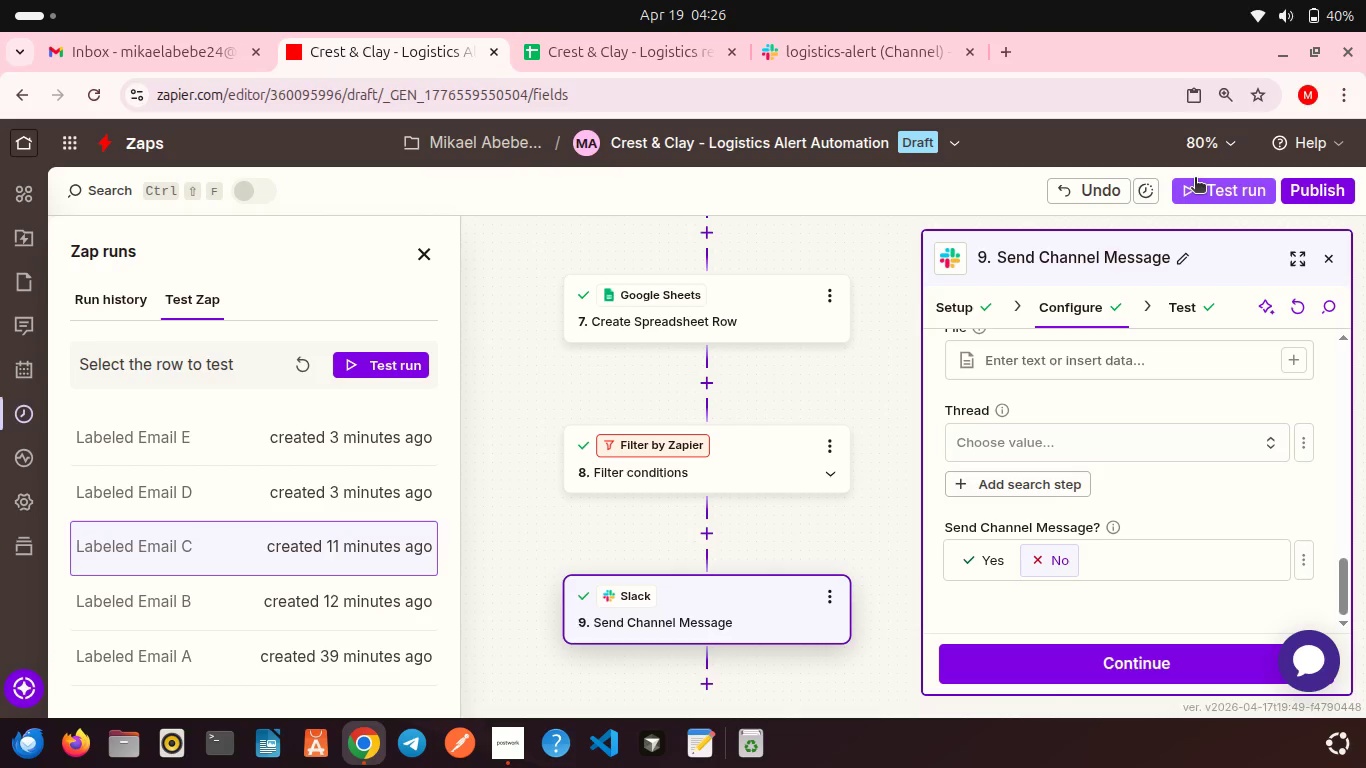 
scroll: coordinate [329, 630], scroll_direction: down, amount: 10.0
 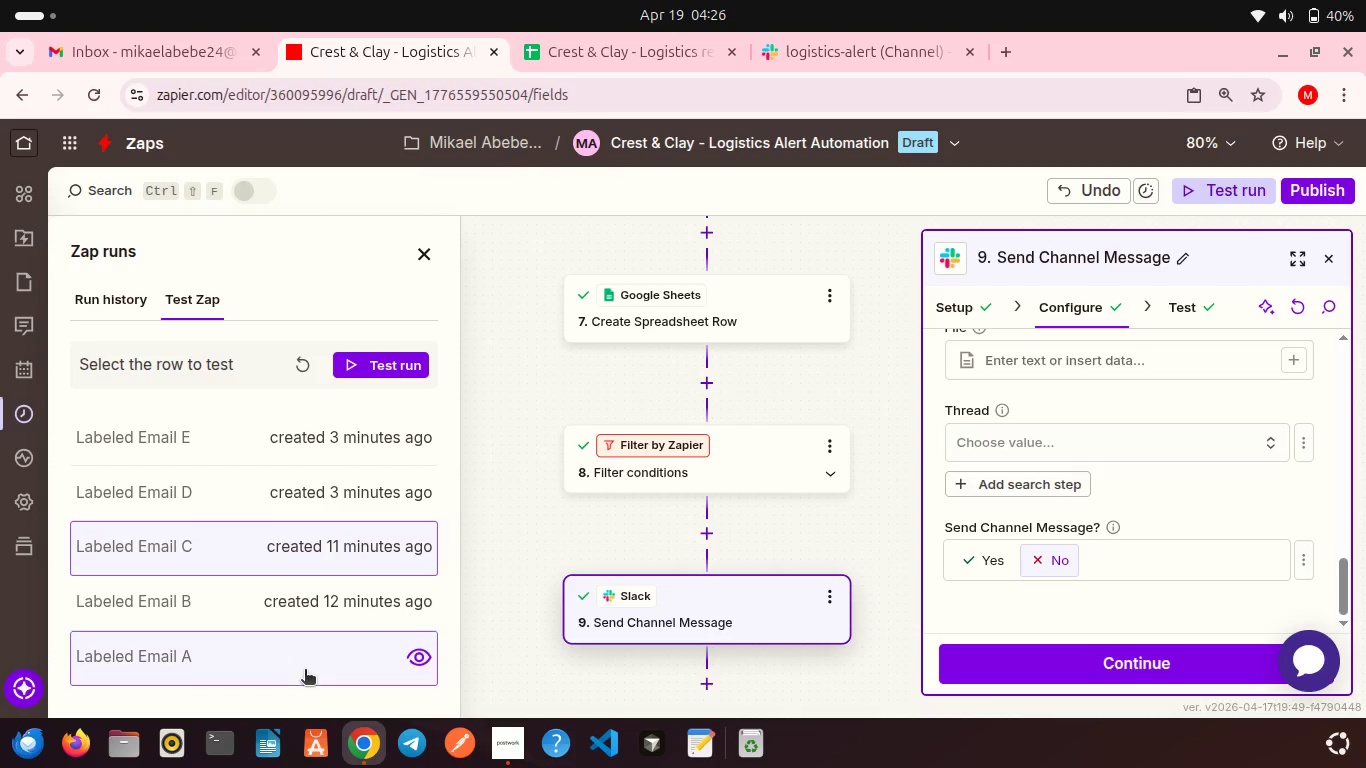 
left_click([305, 671])
 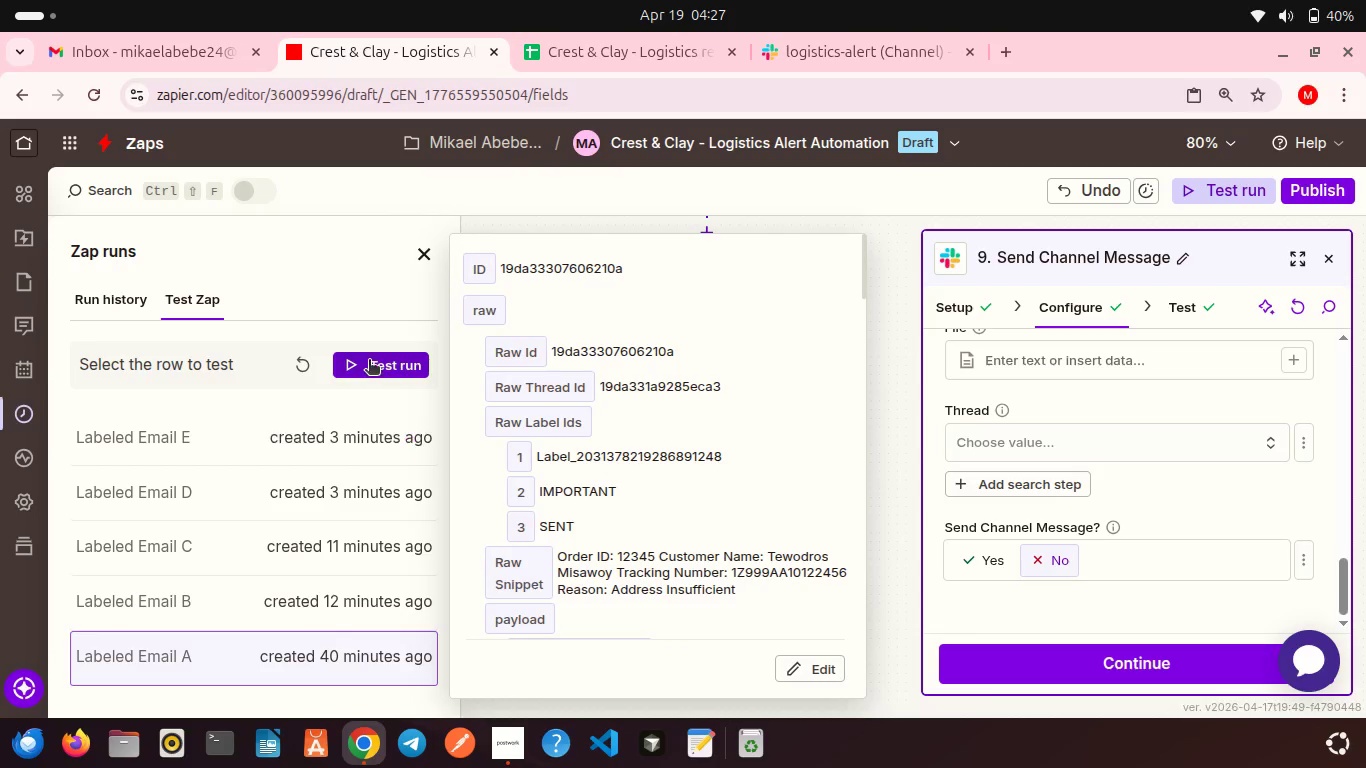 
left_click([369, 361])
 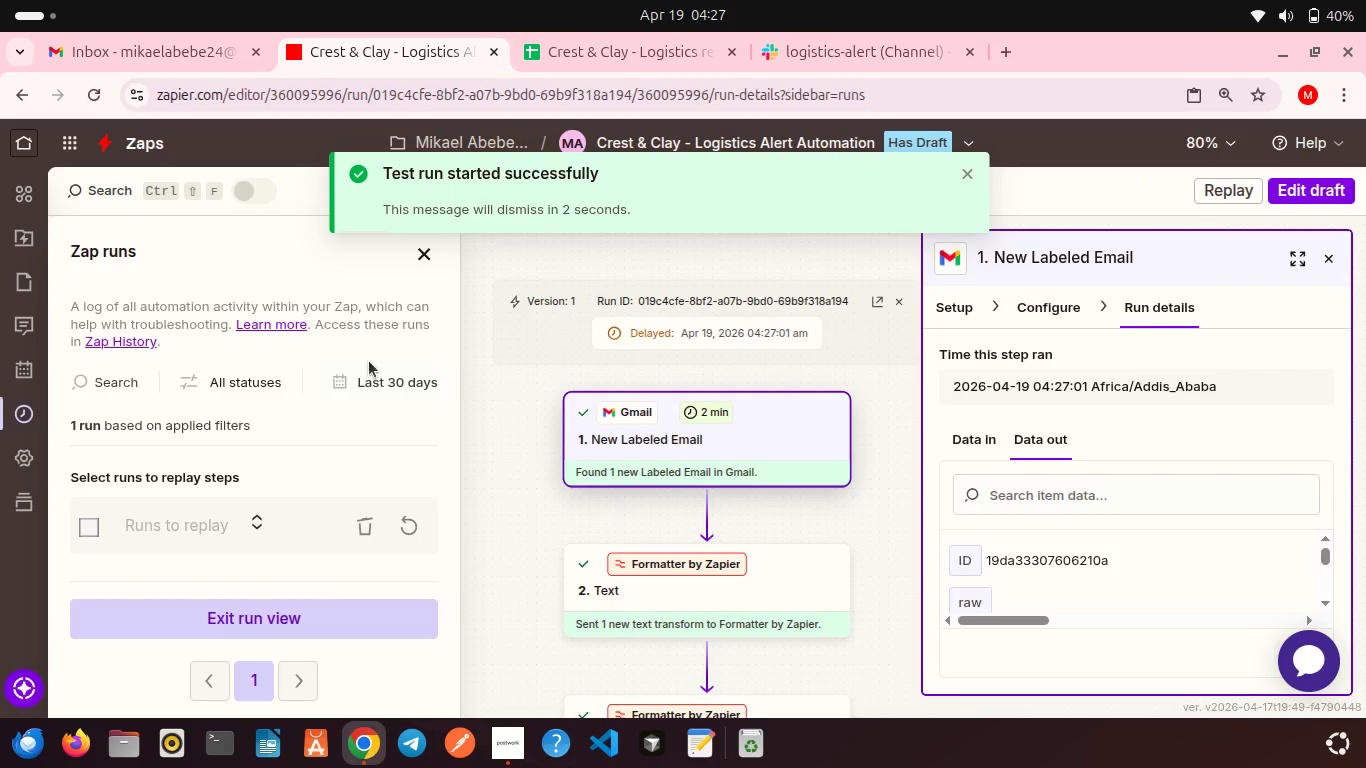 
wait(14.86)
 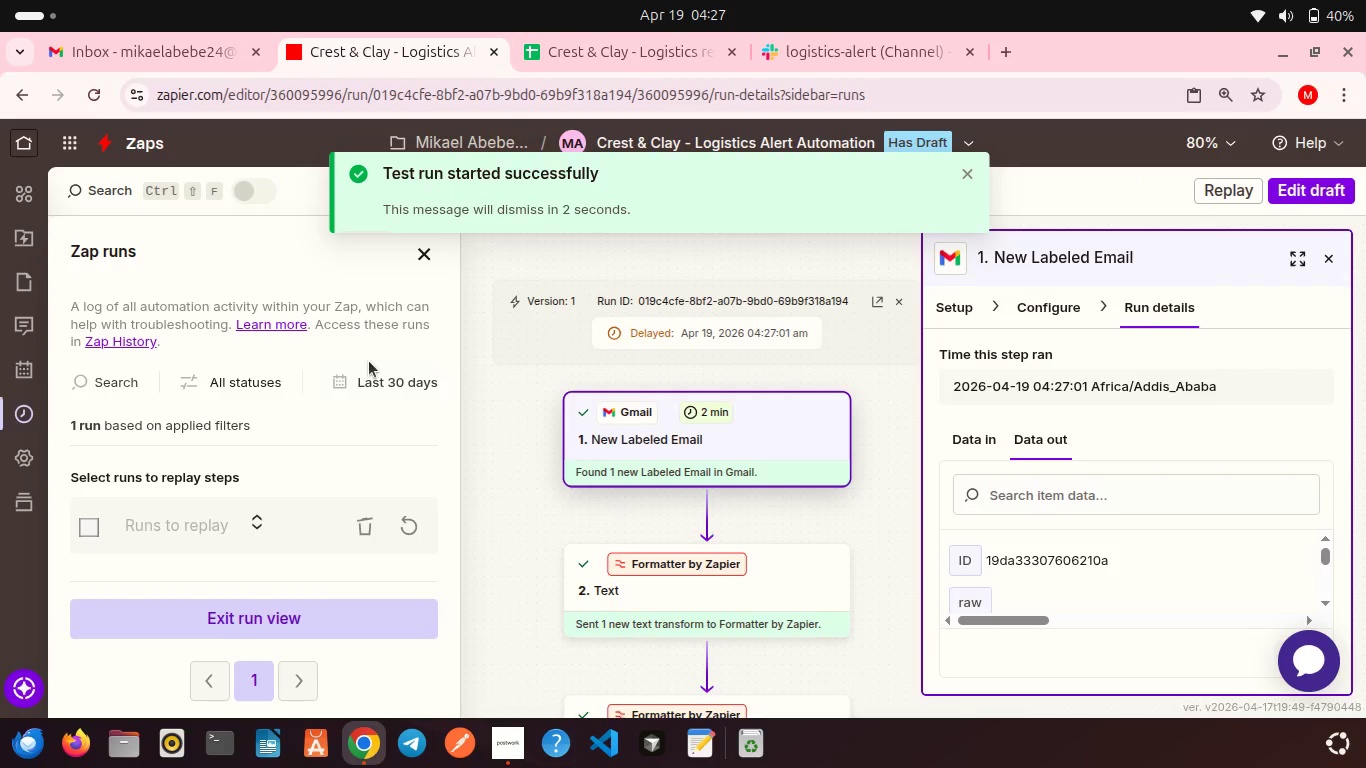 
scroll: coordinate [589, 430], scroll_direction: down, amount: 11.0
 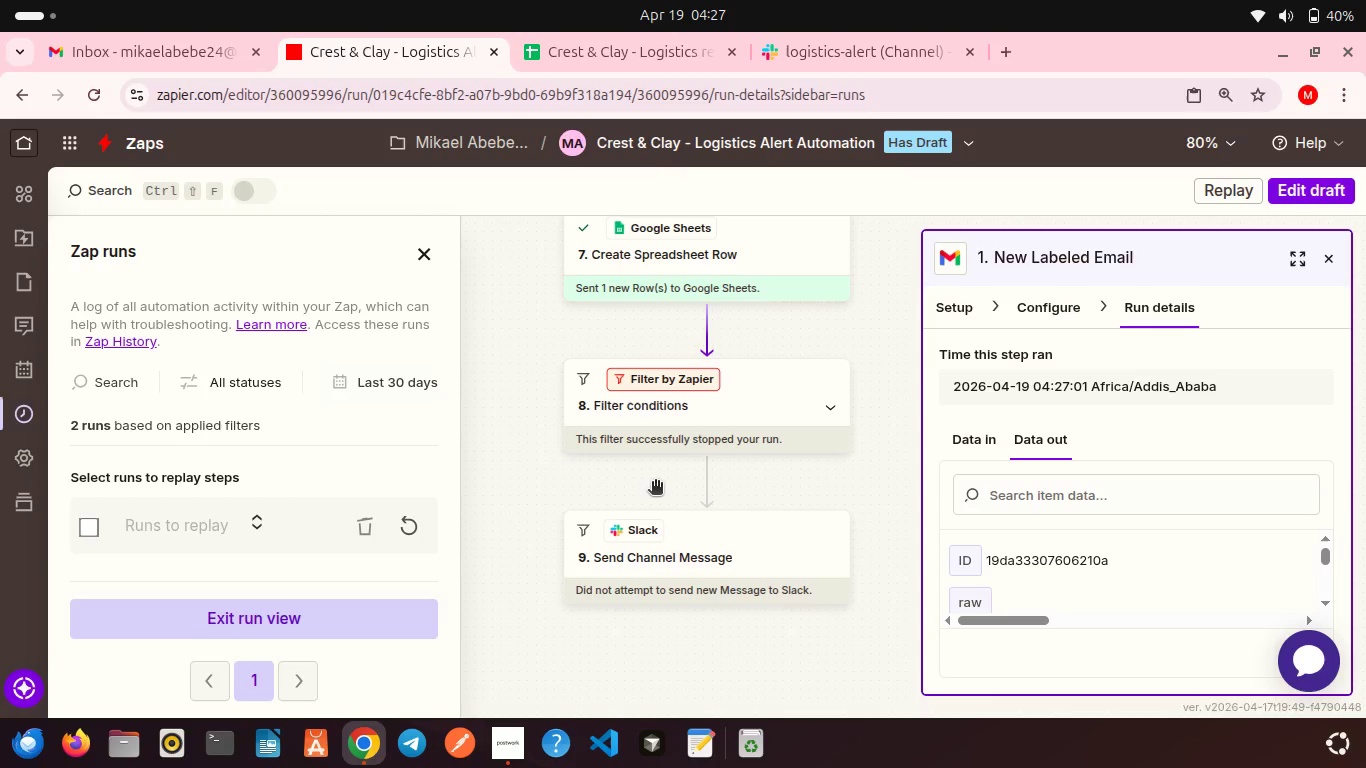 
wait(14.34)
 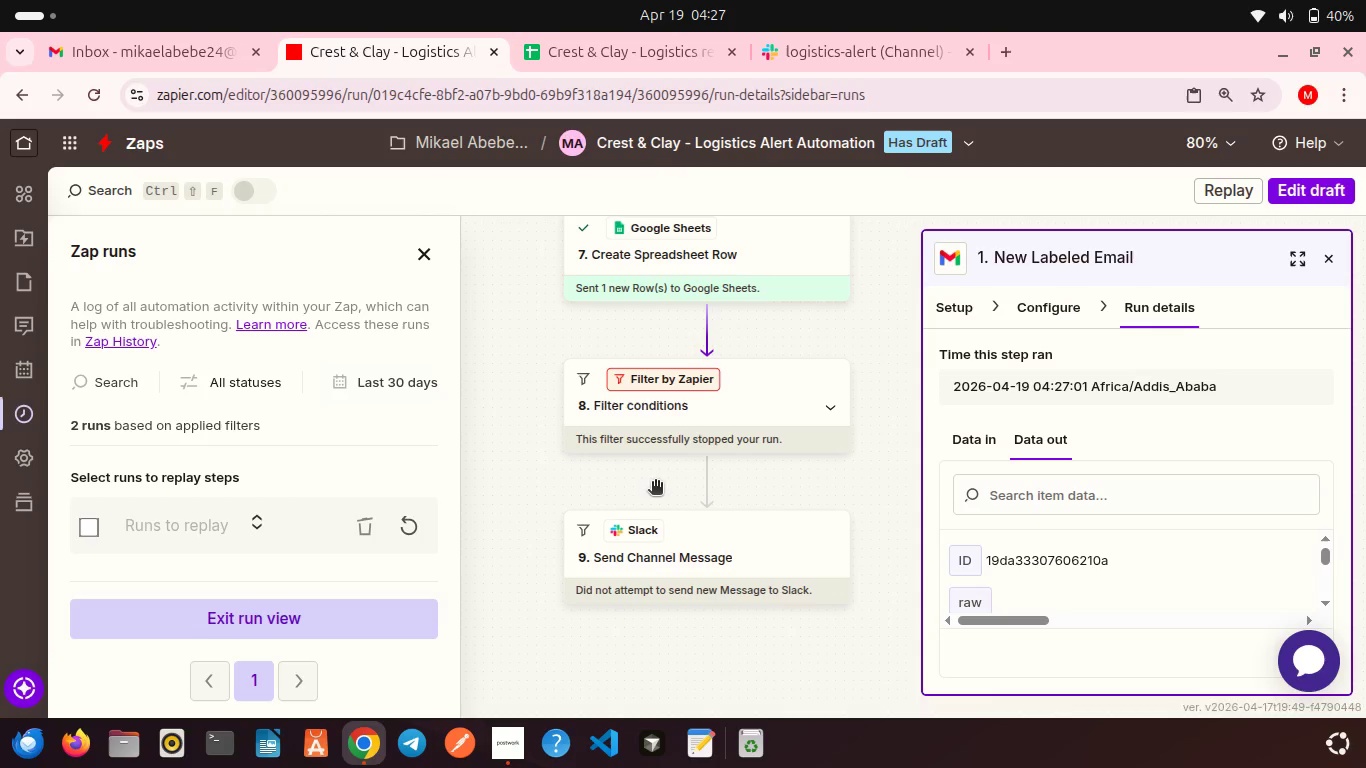 
left_click([1322, 187])
 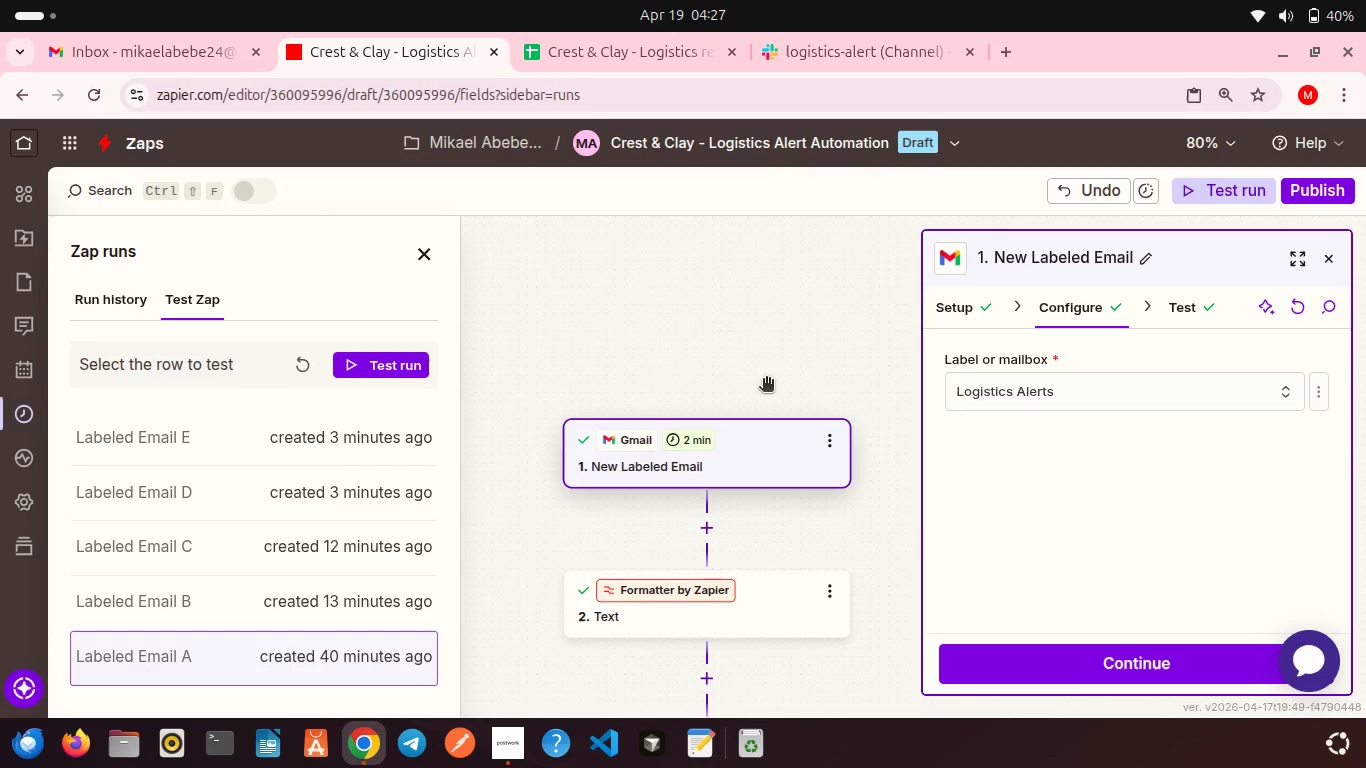 
wait(6.35)
 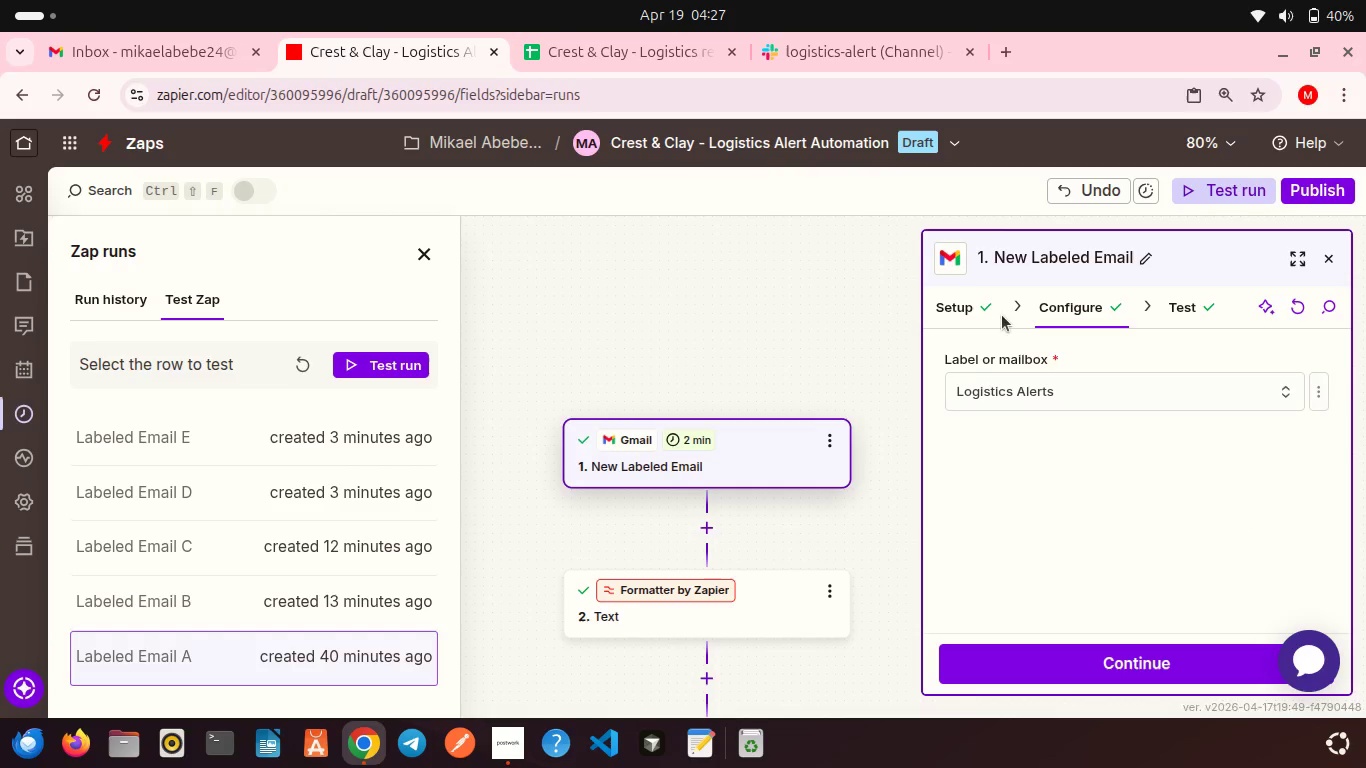 
left_click([699, 448])
 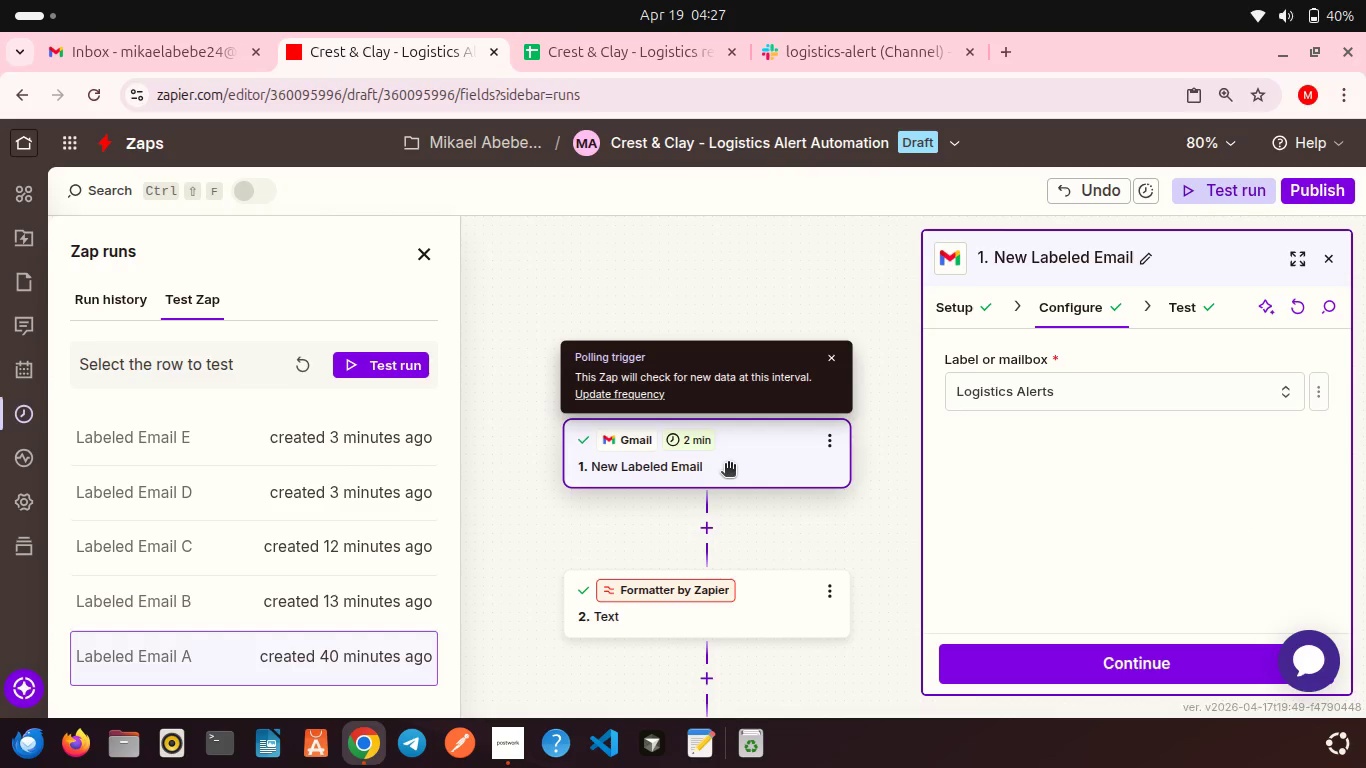 
left_click([728, 465])
 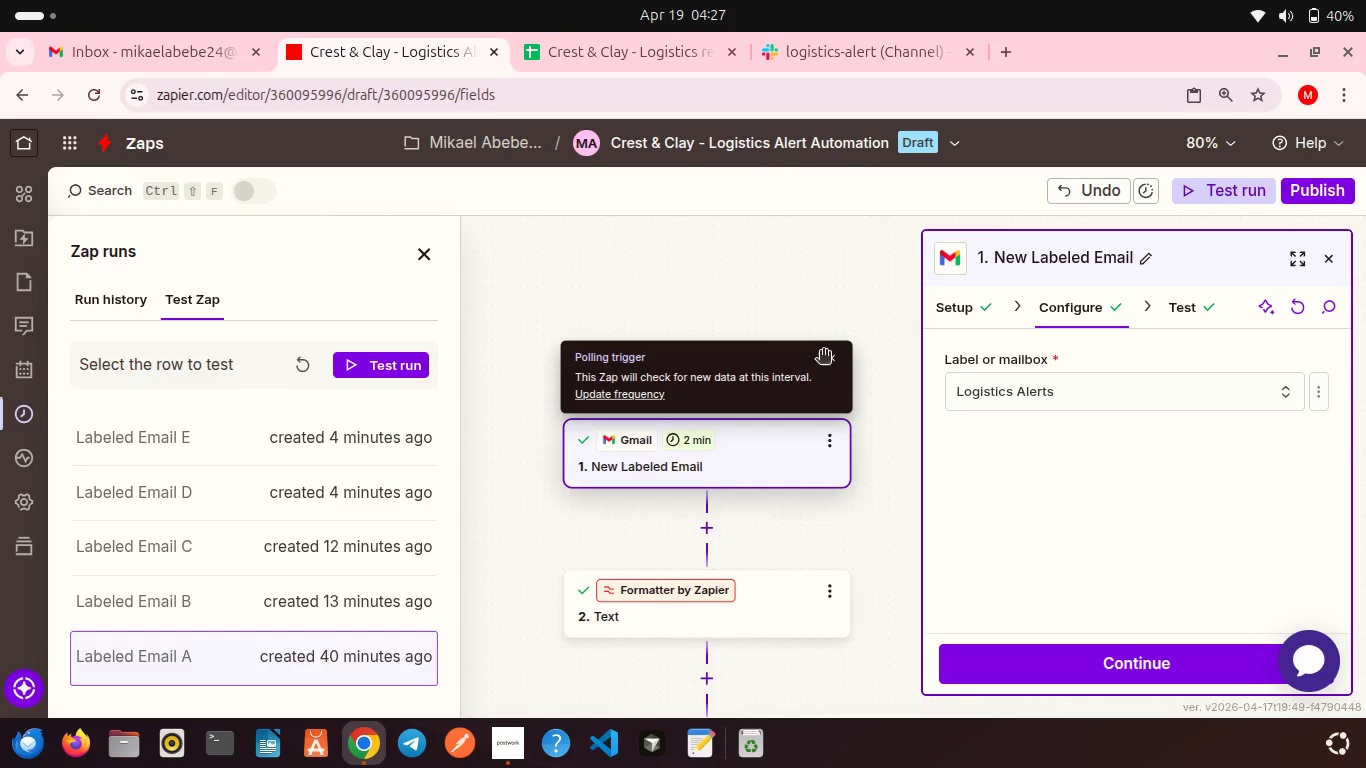 
left_click([830, 356])
 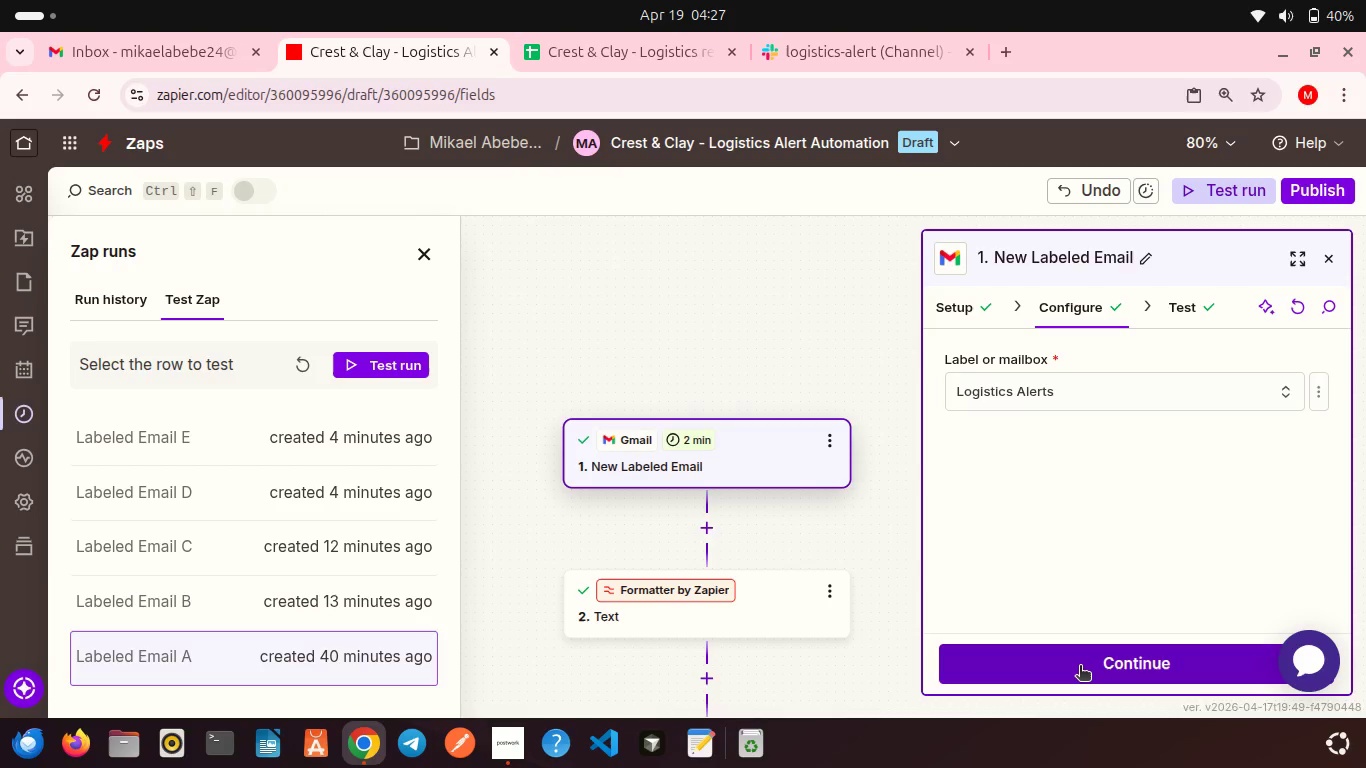 
left_click([1080, 667])
 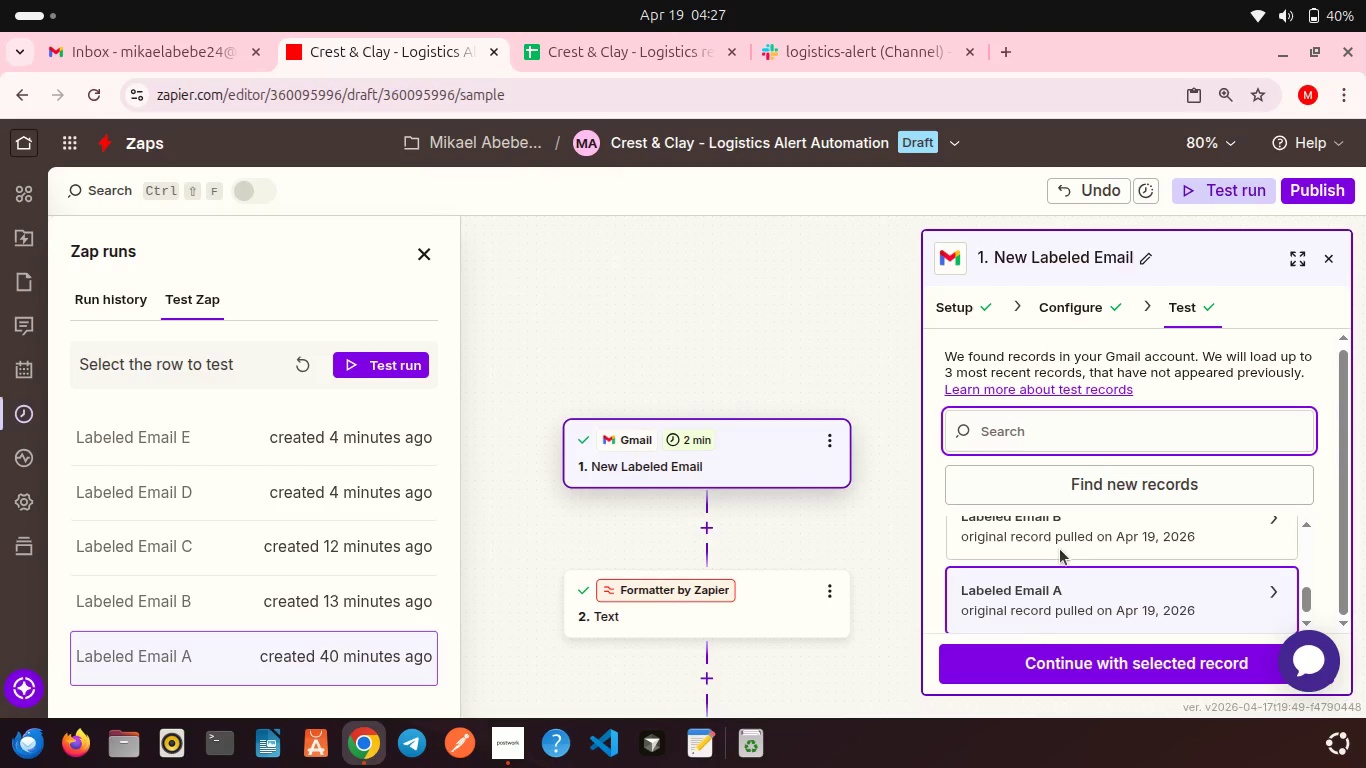 
scroll: coordinate [1060, 549], scroll_direction: down, amount: 4.0
 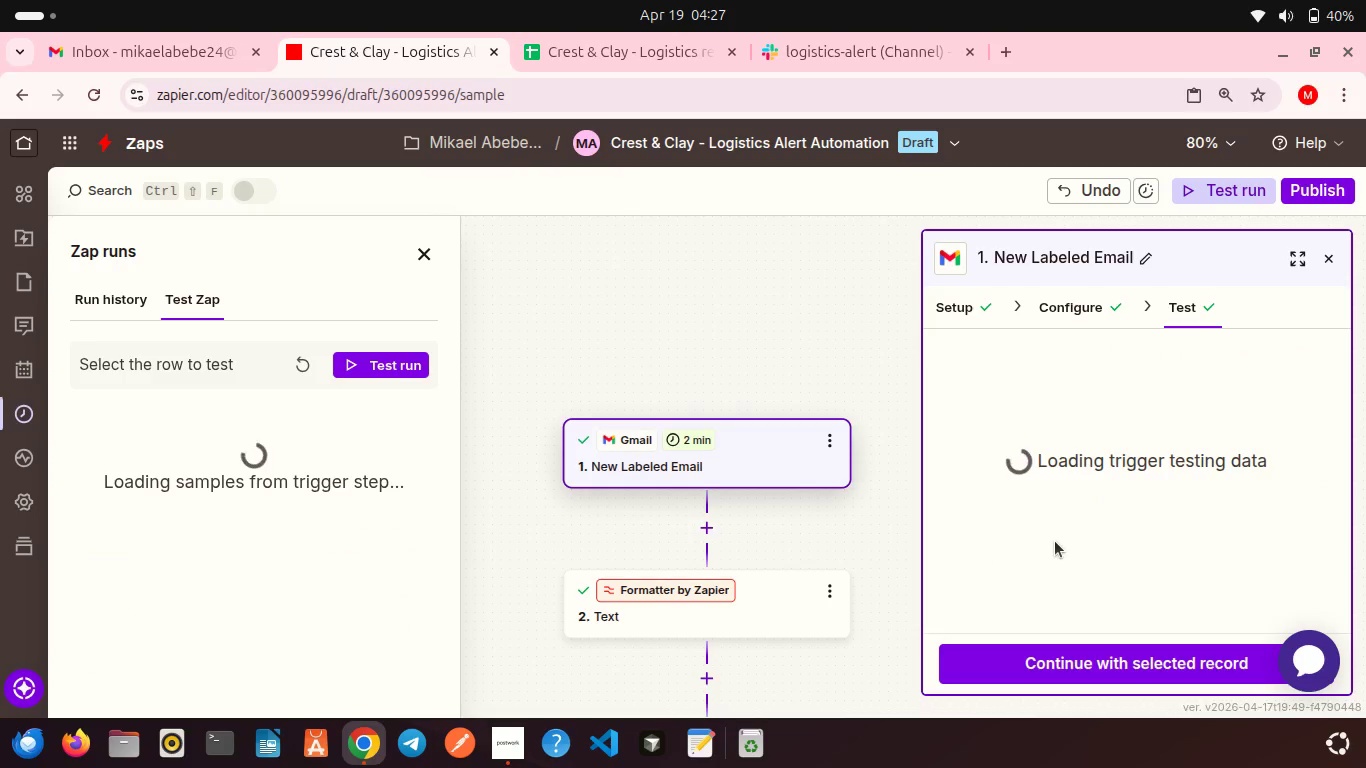 
wait(5.33)
 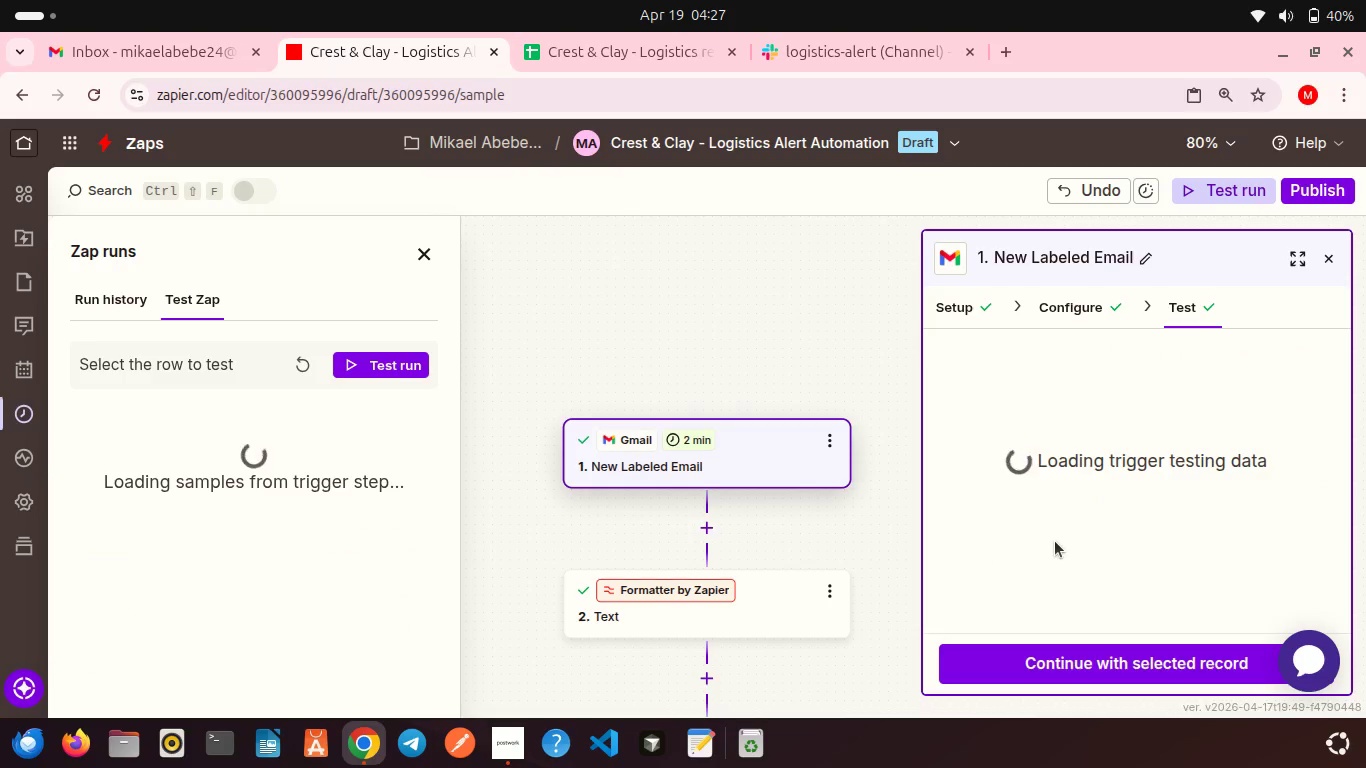 
scroll: coordinate [977, 544], scroll_direction: up, amount: 4.0
 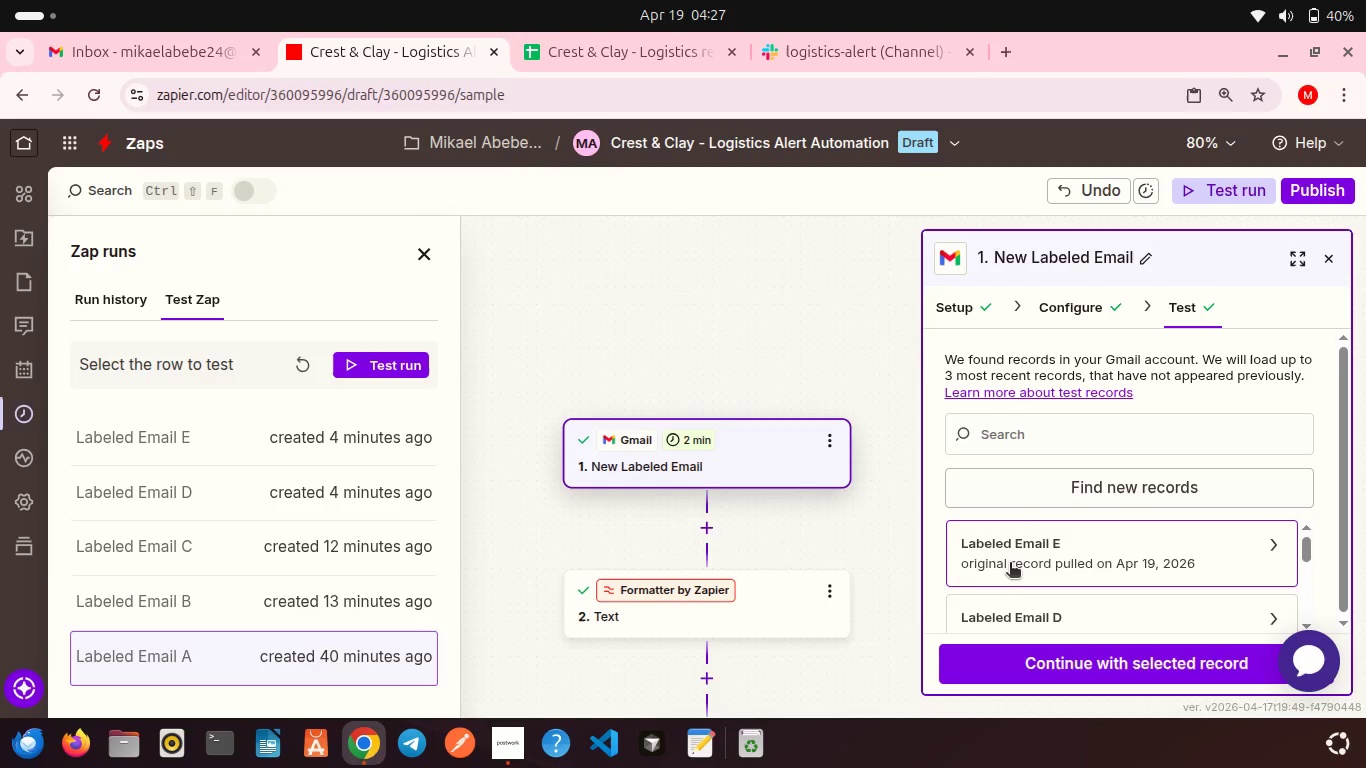 
scroll: coordinate [1010, 564], scroll_direction: down, amount: 8.0
 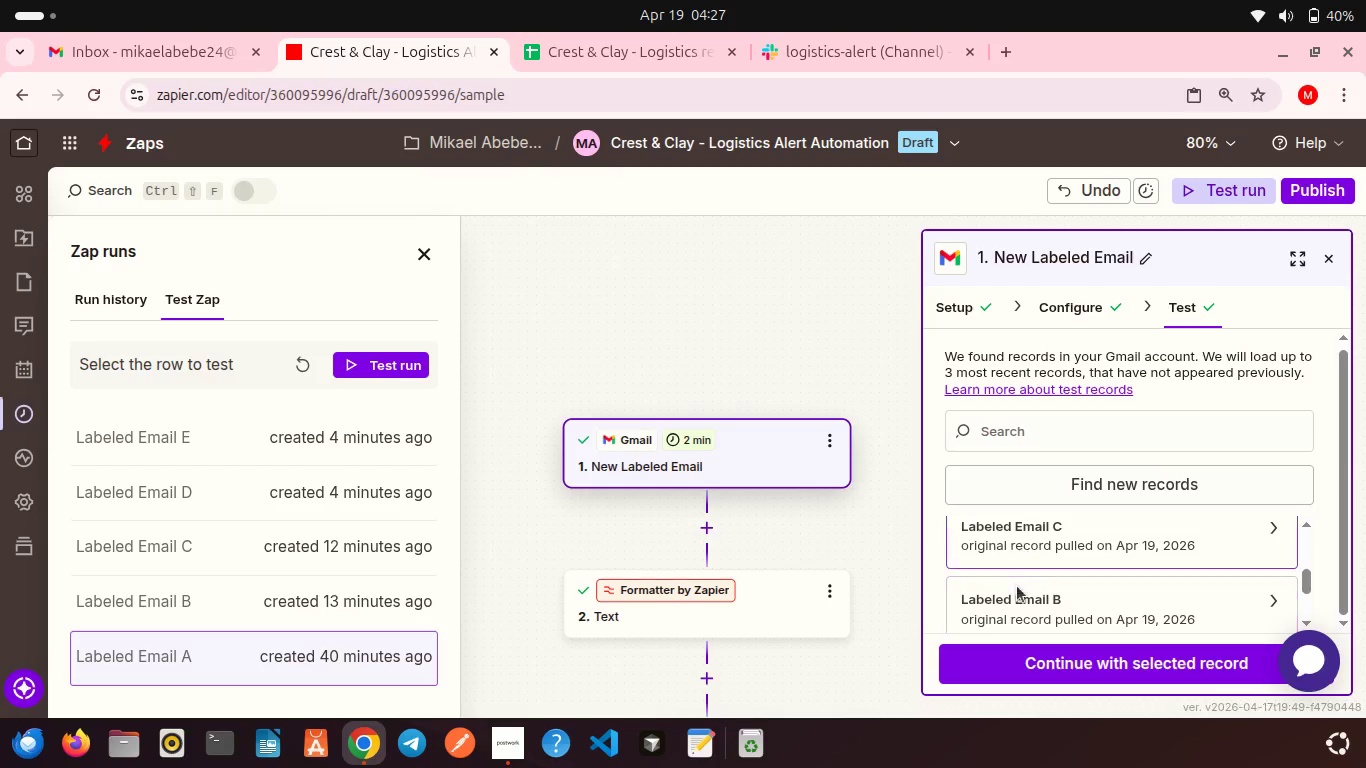 
left_click([1017, 598])
 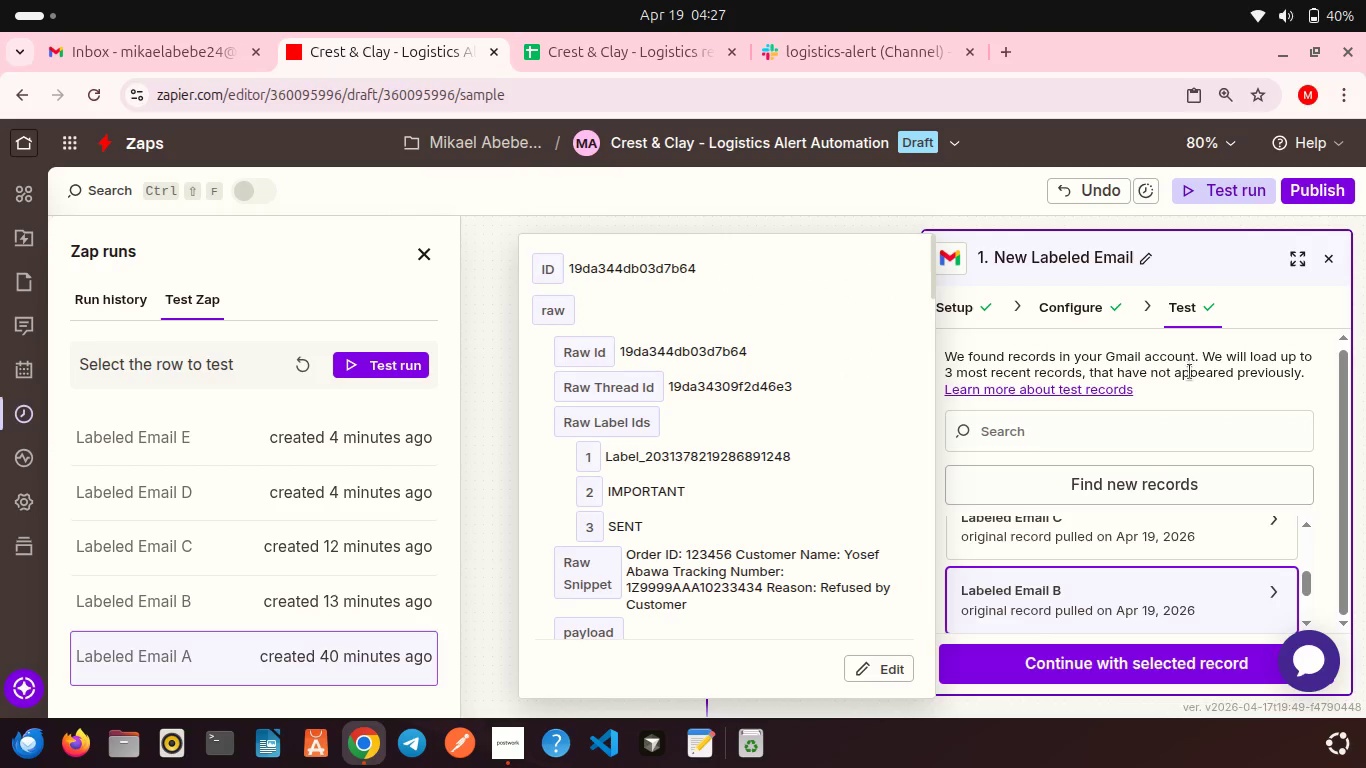 
left_click([1178, 377])
 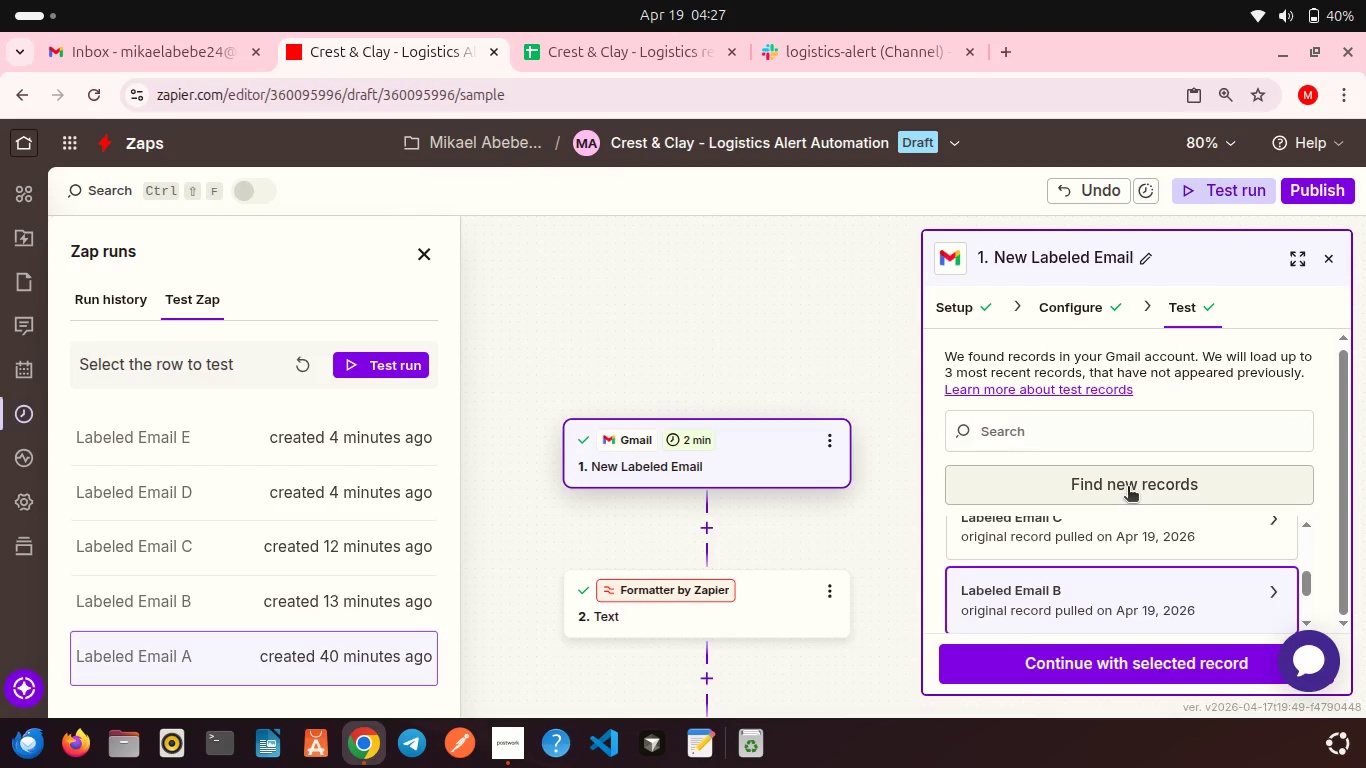 
scroll: coordinate [1128, 488], scroll_direction: down, amount: 5.0
 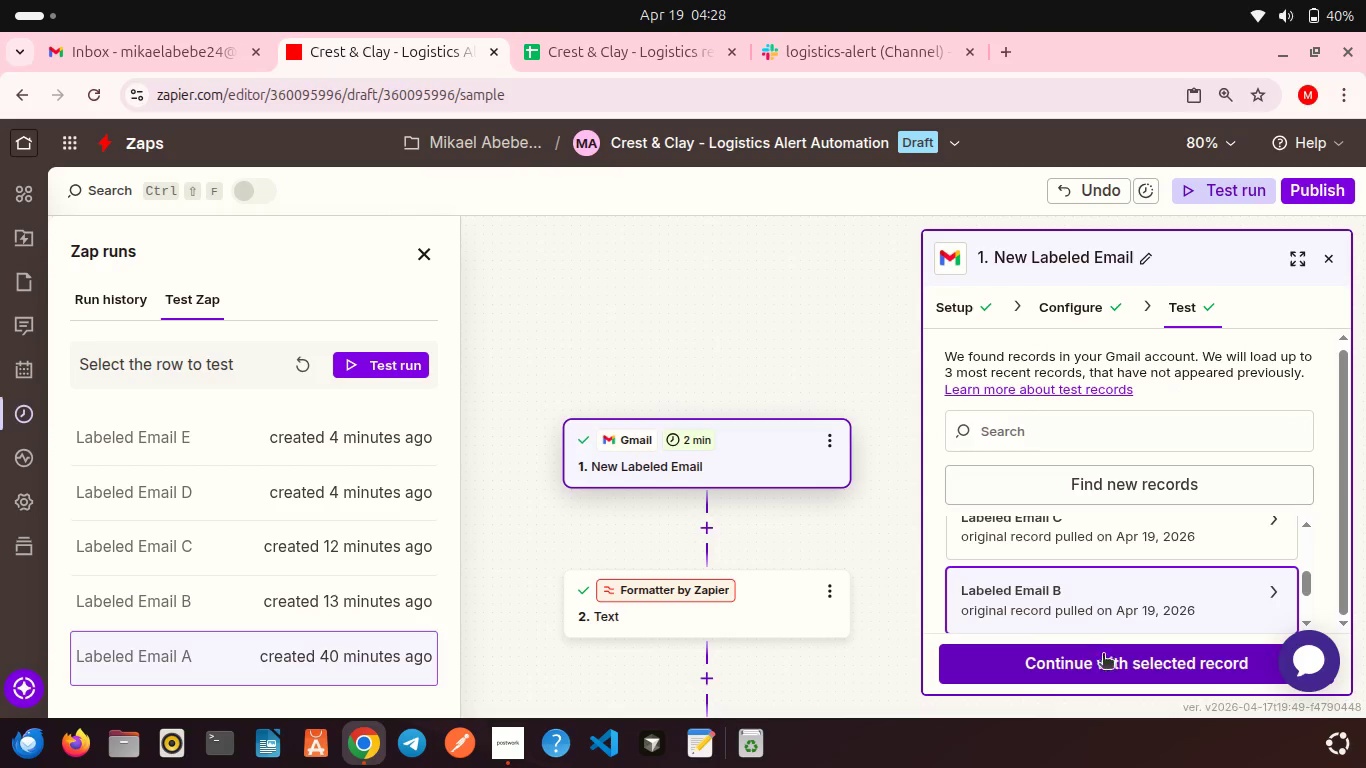 
left_click([1103, 659])
 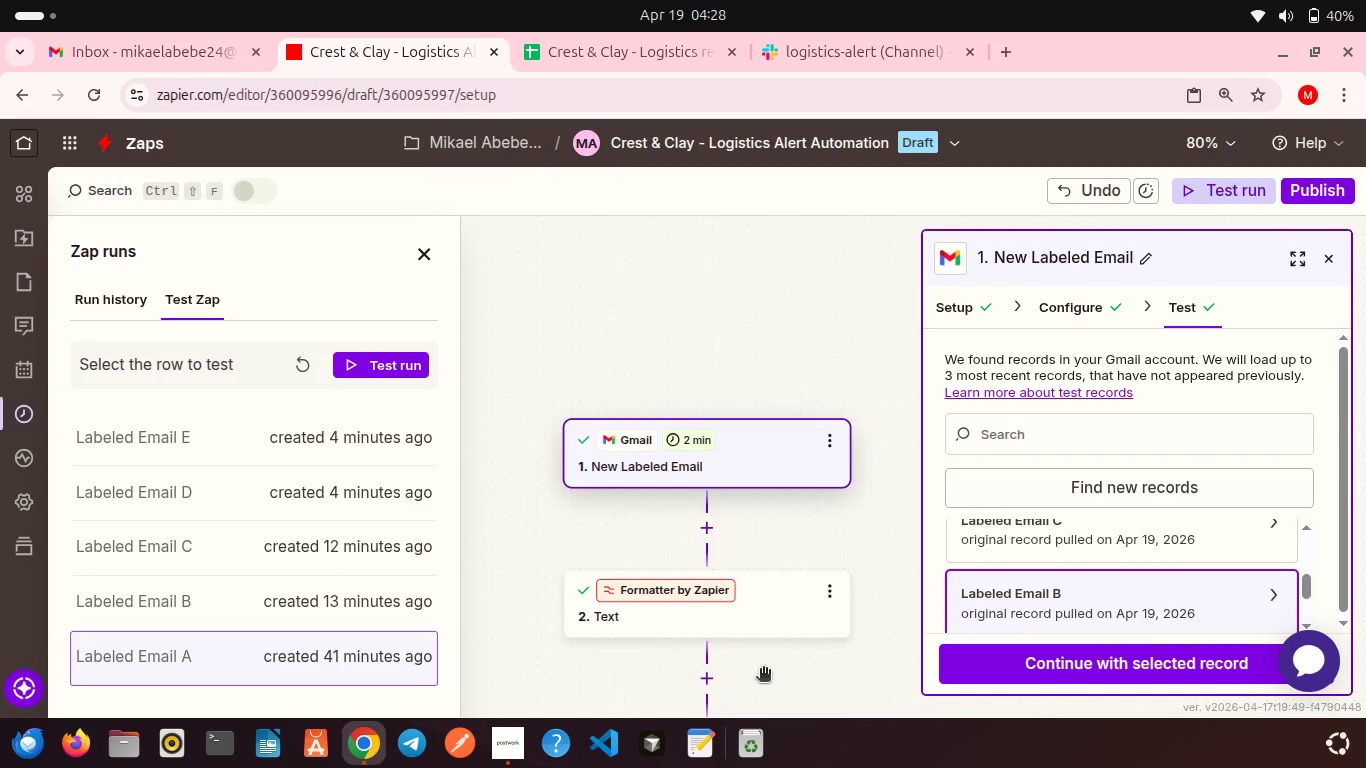 
left_click([516, 729])